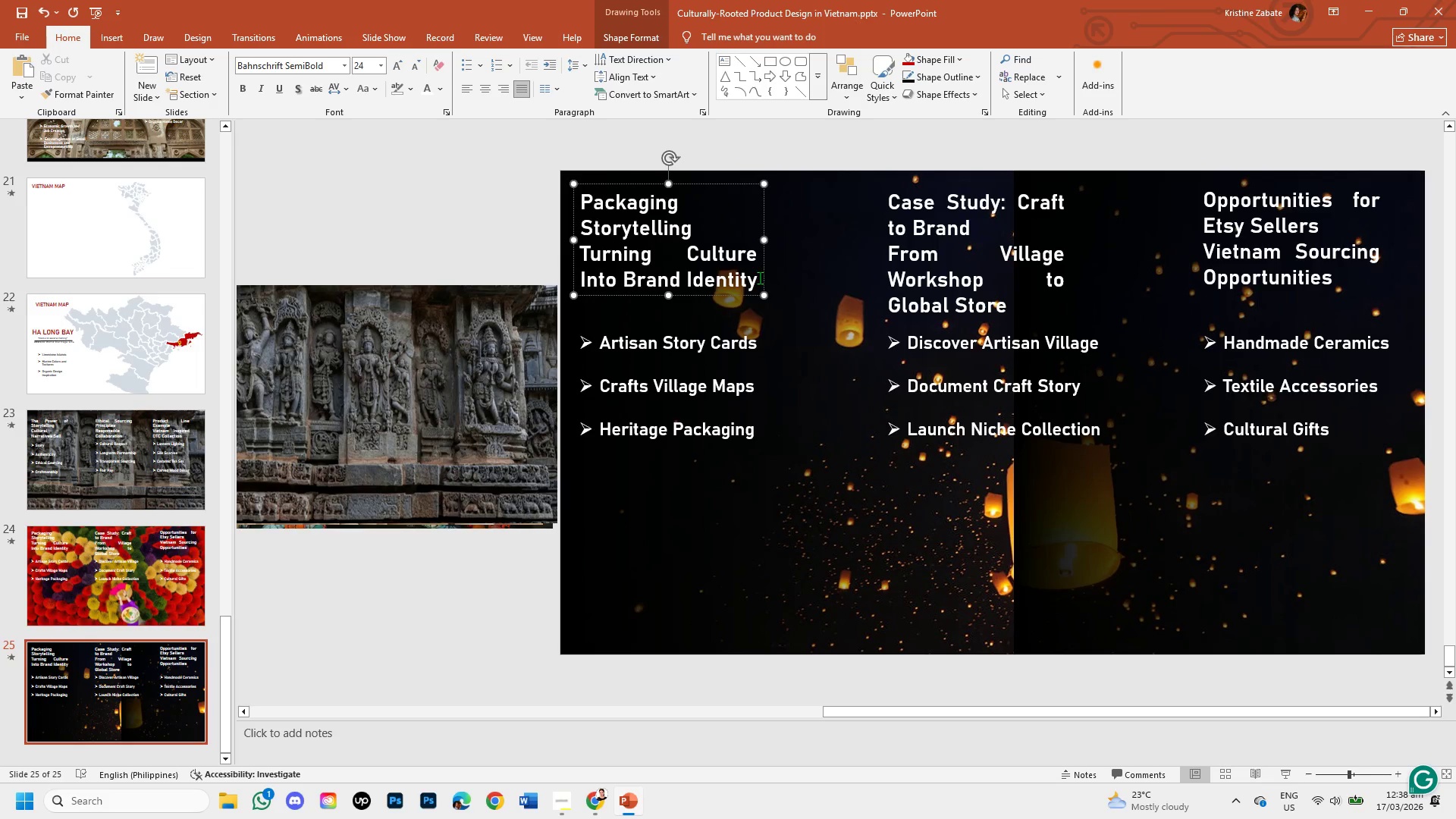 
left_click_drag(start_coordinate=[759, 283], to_coordinate=[637, 208])
 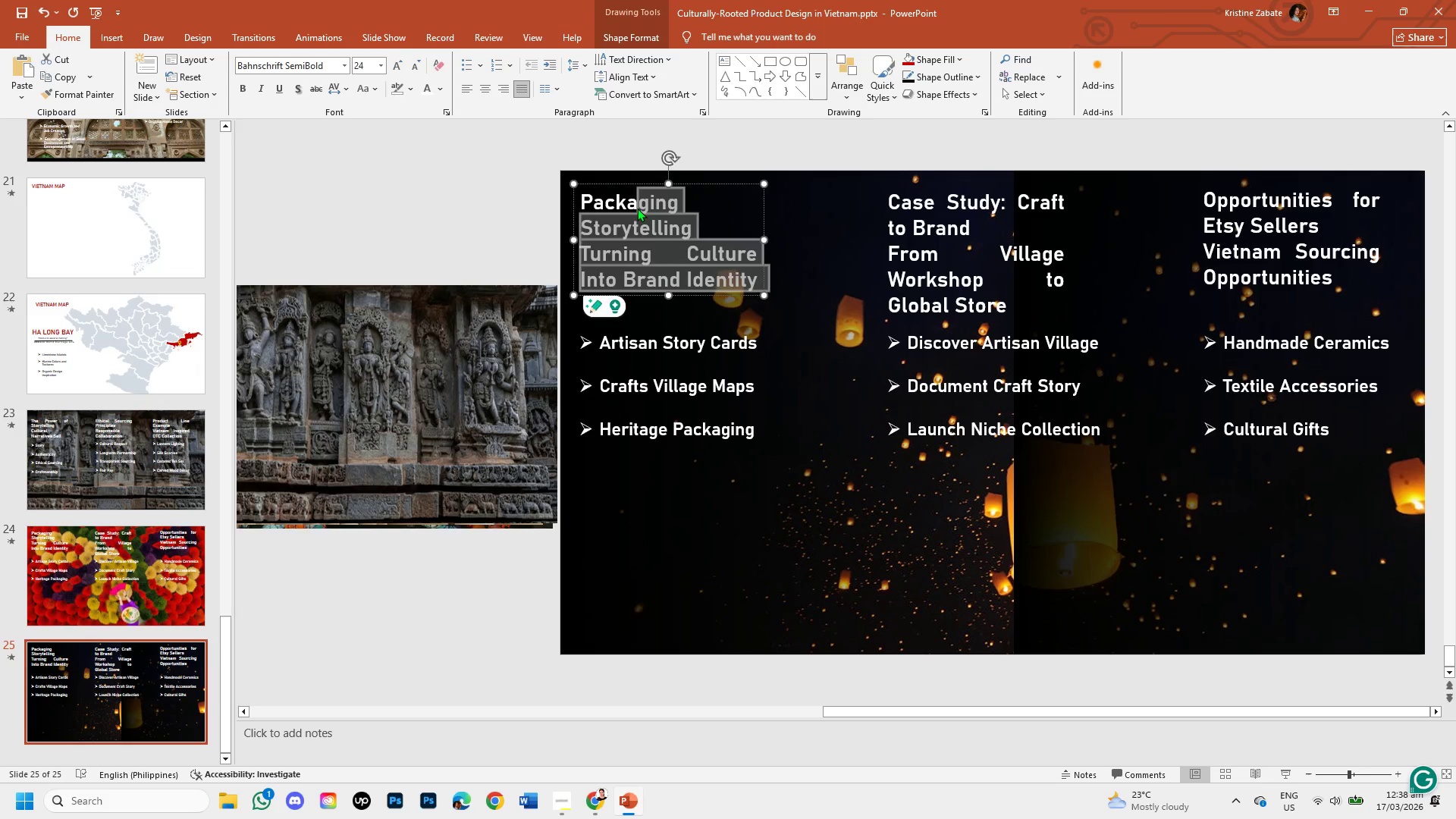 
key(Backspace)
key(Backspace)
key(Backspace)
key(Backspace)
key(Backspace)
key(Backspace)
type(The Future of Craft )
 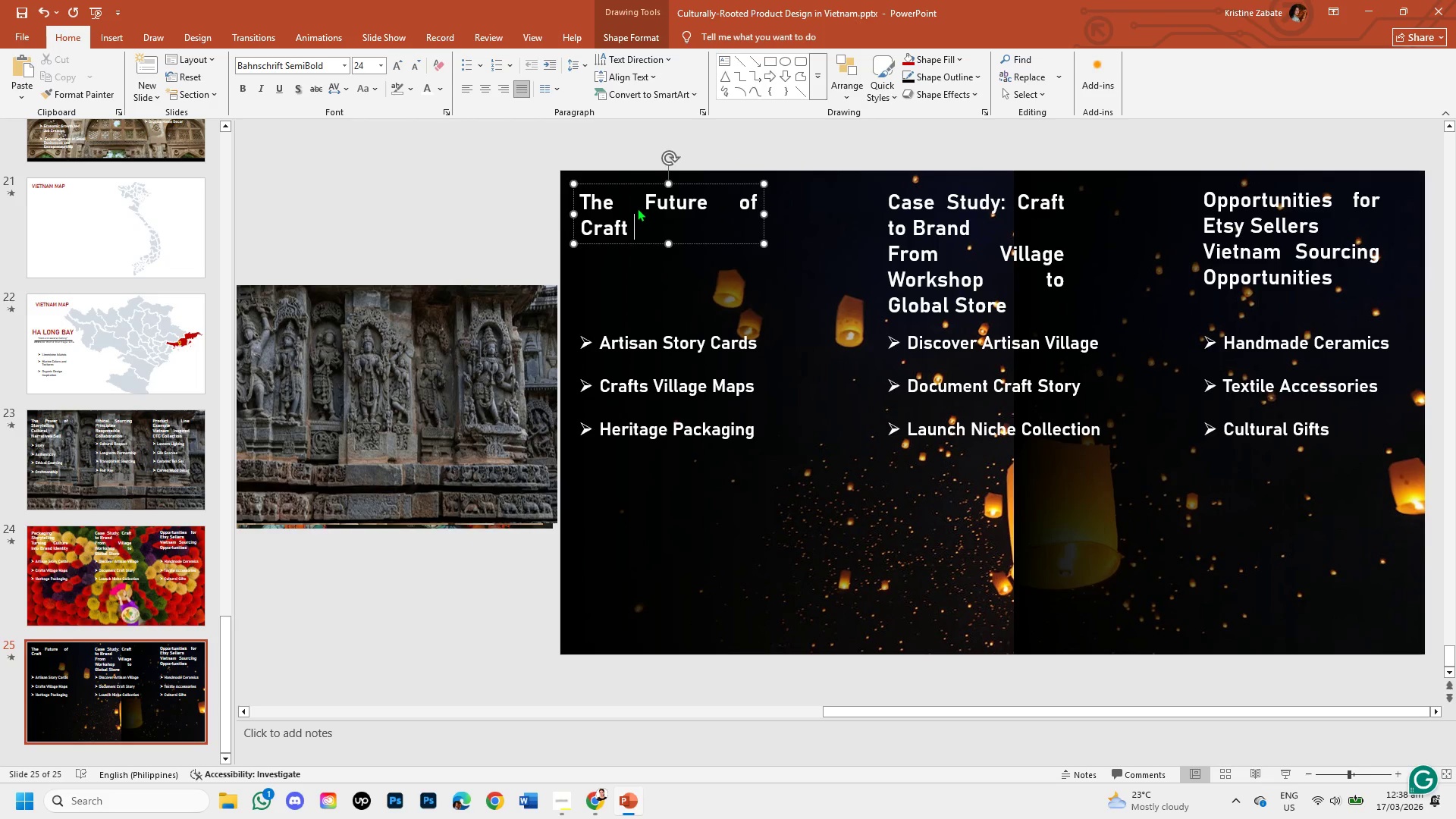 
key(Enter)
 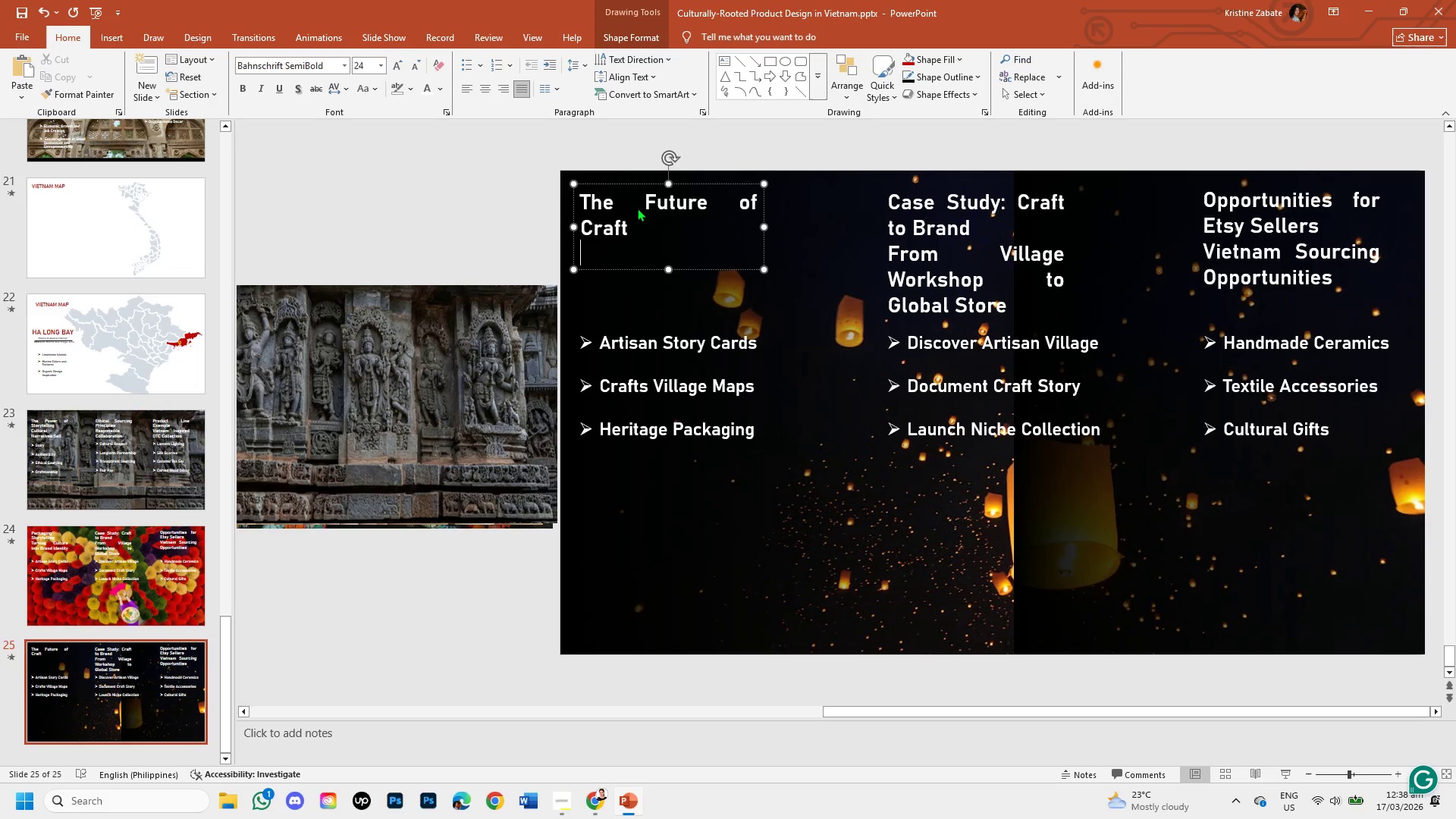 
wait(5.3)
 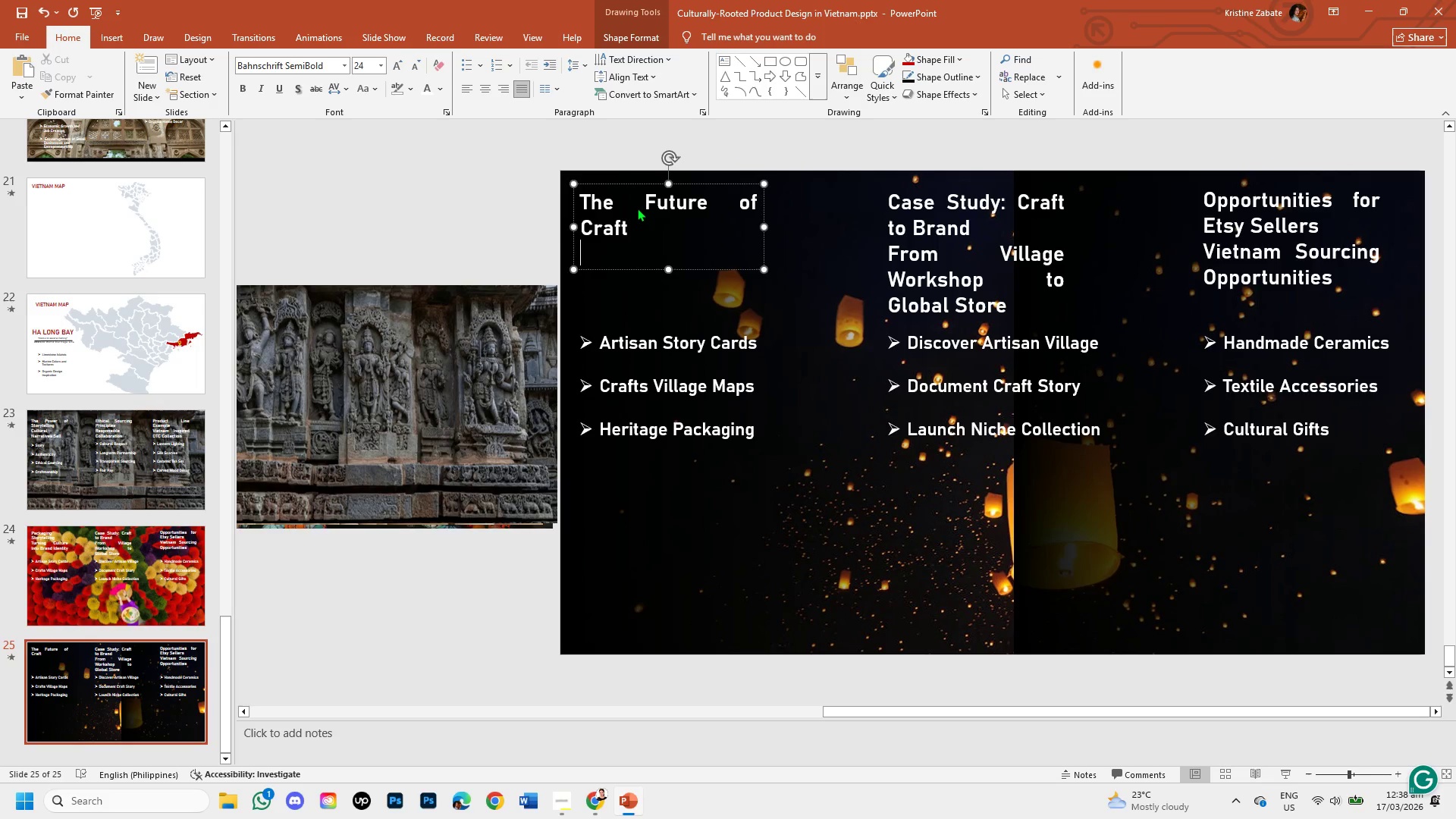 
type(Tradition + N)
key(Backspace)
type(Modern )
 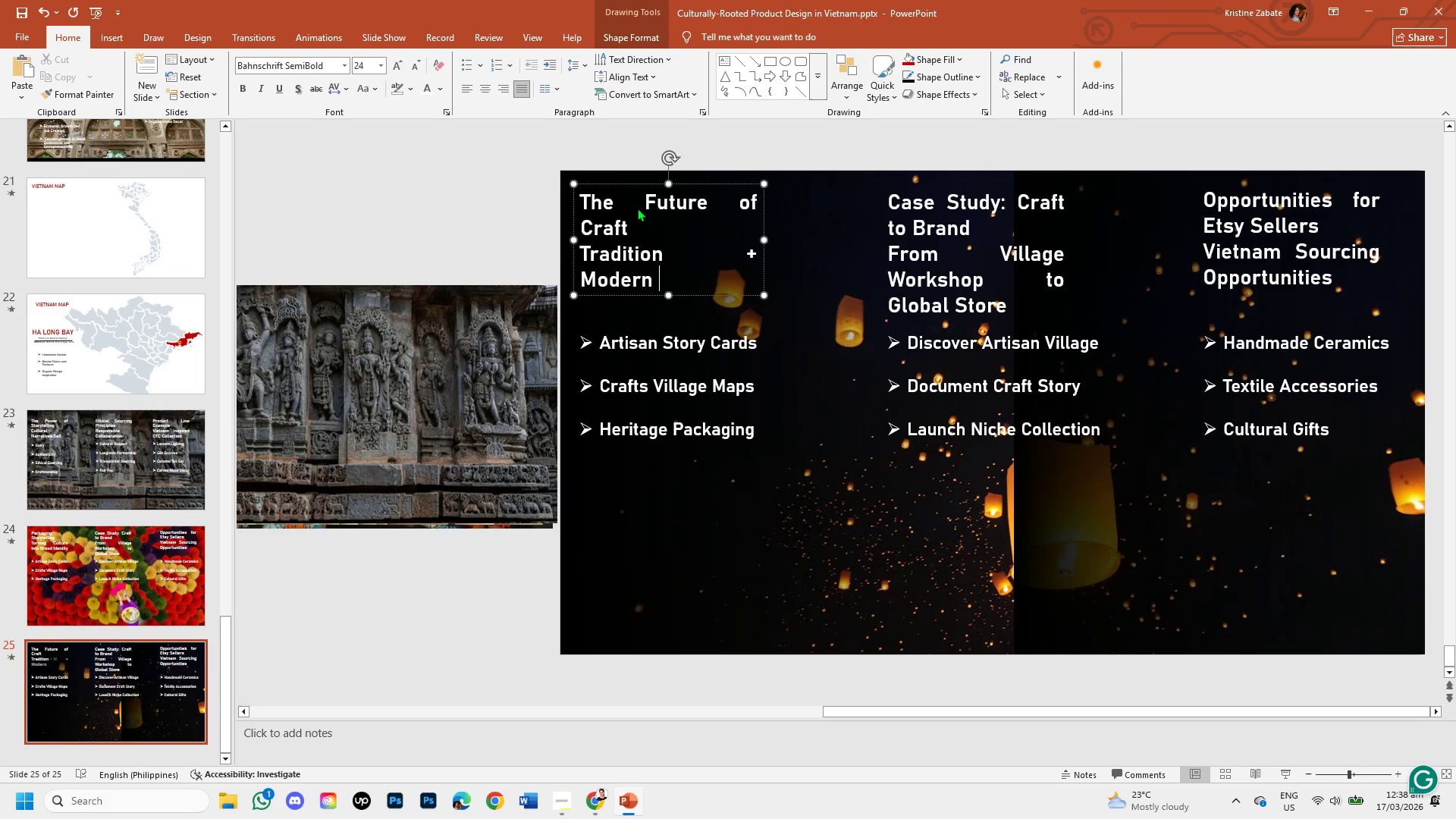 
wait(24.84)
 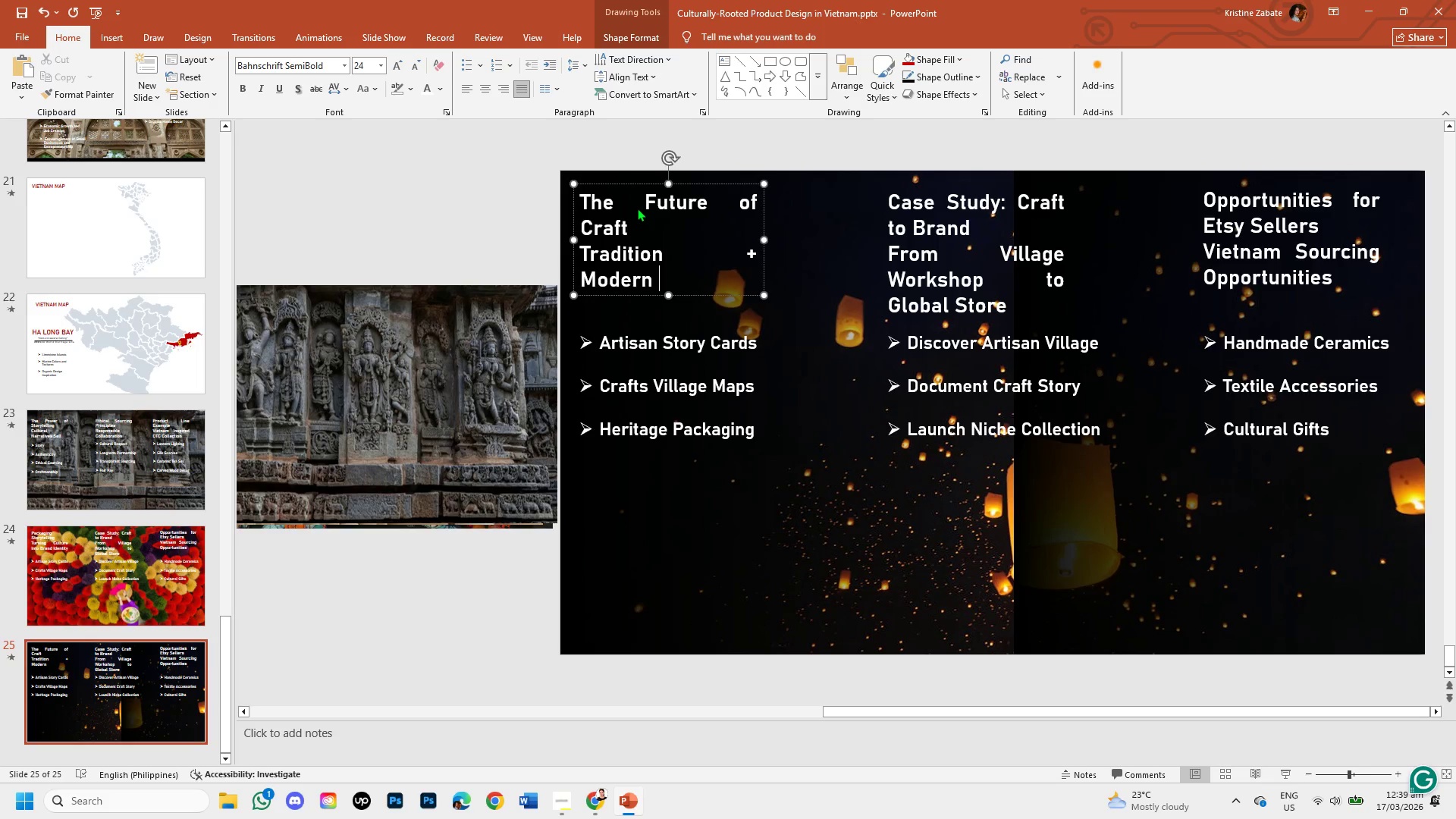 
left_click([758, 256])
 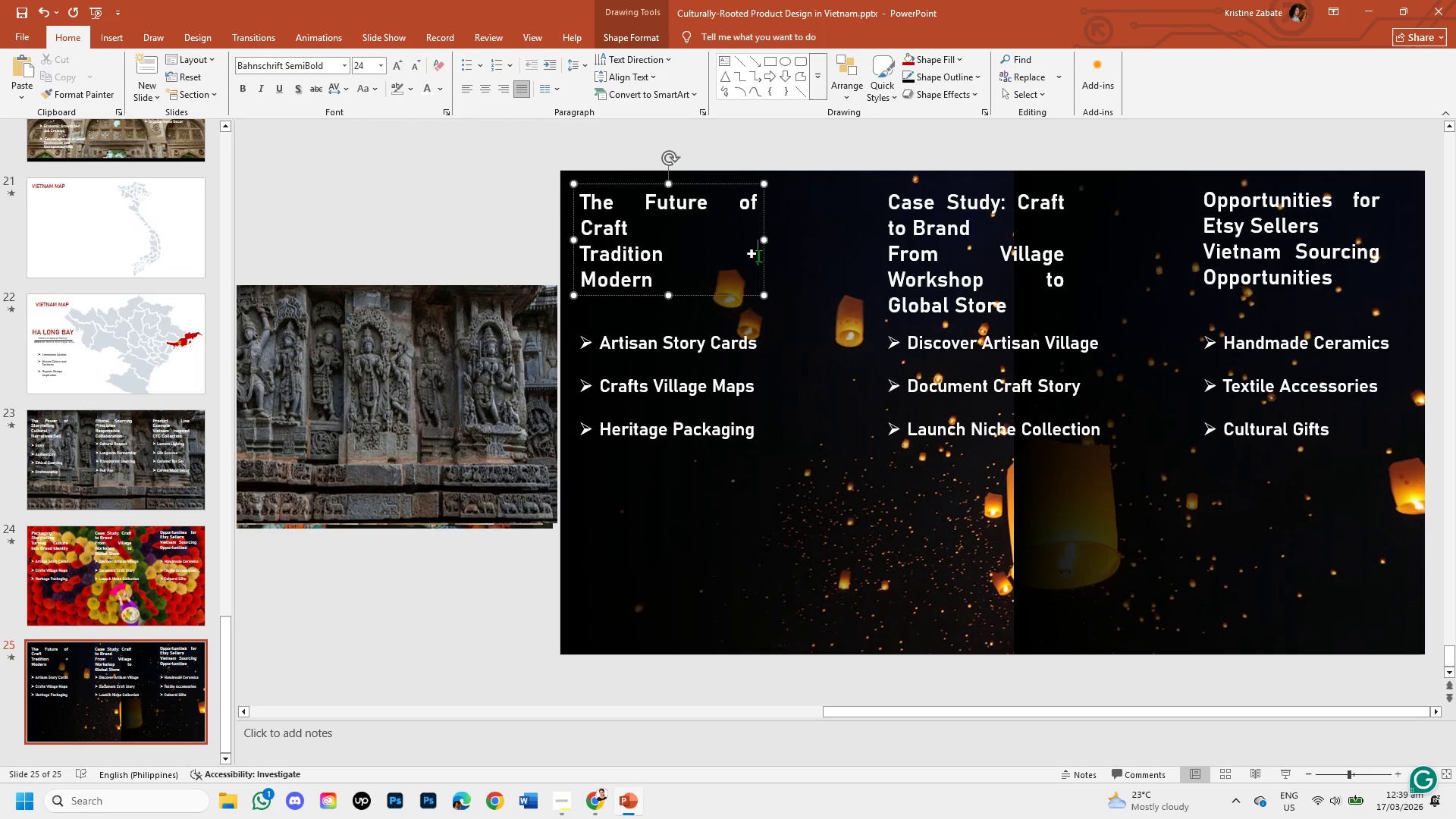 
key(Backspace)
key(Backspace)
type( combine)
 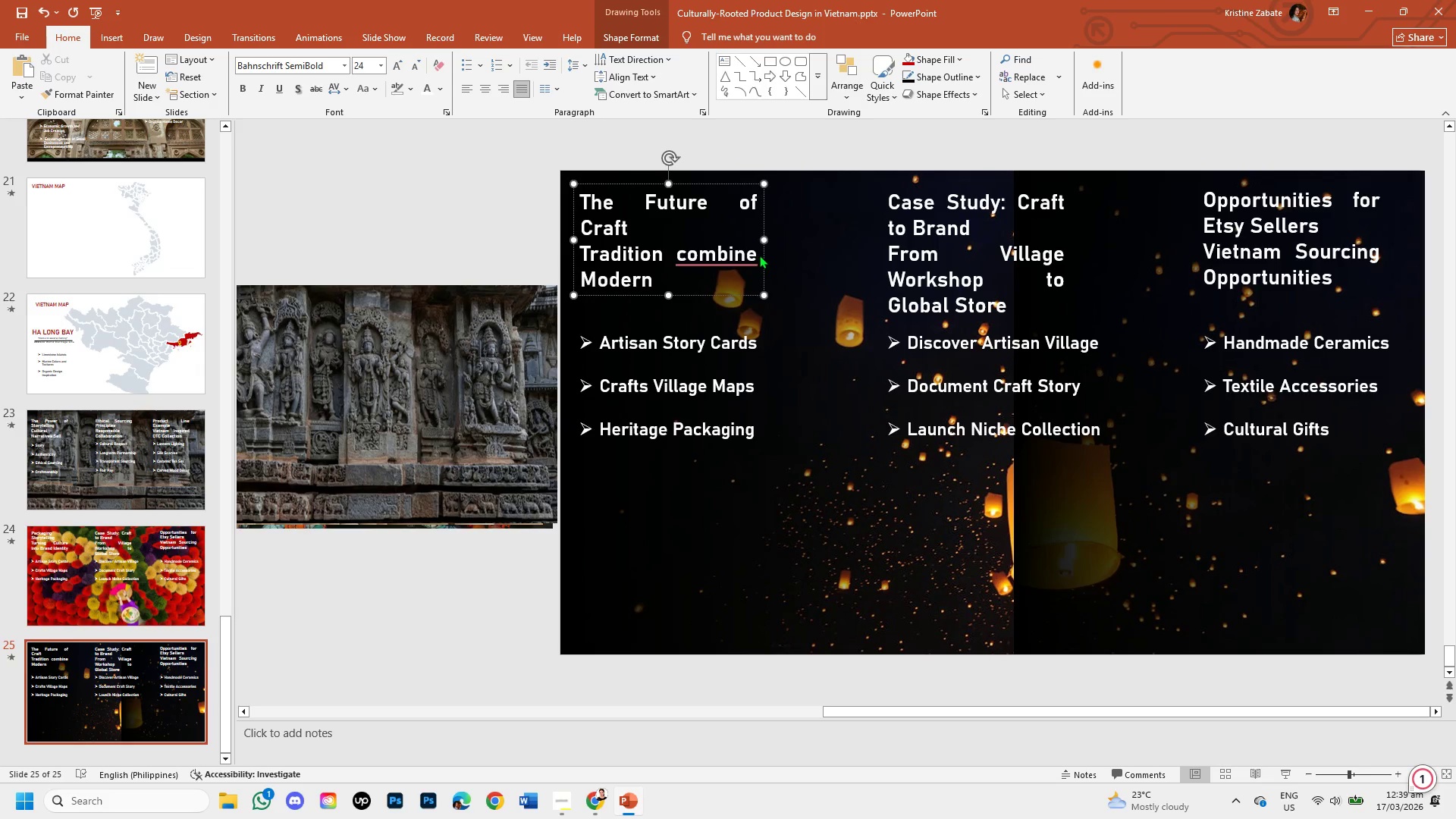 
wait(5.01)
 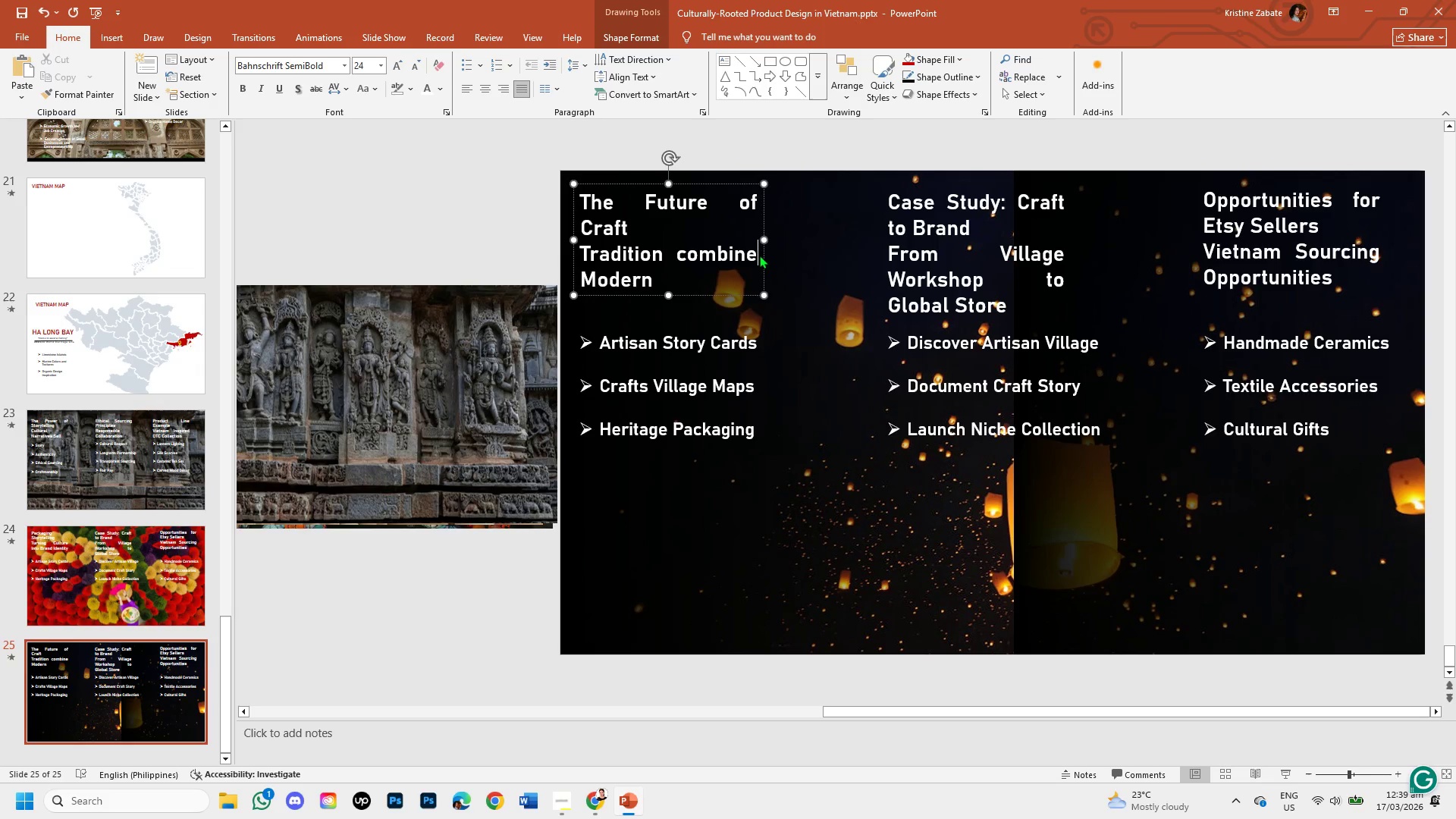 
type(wirh)
key(Backspace)
key(Backspace)
key(Backspace)
key(Backspace)
type( with )
key(Backspace)
 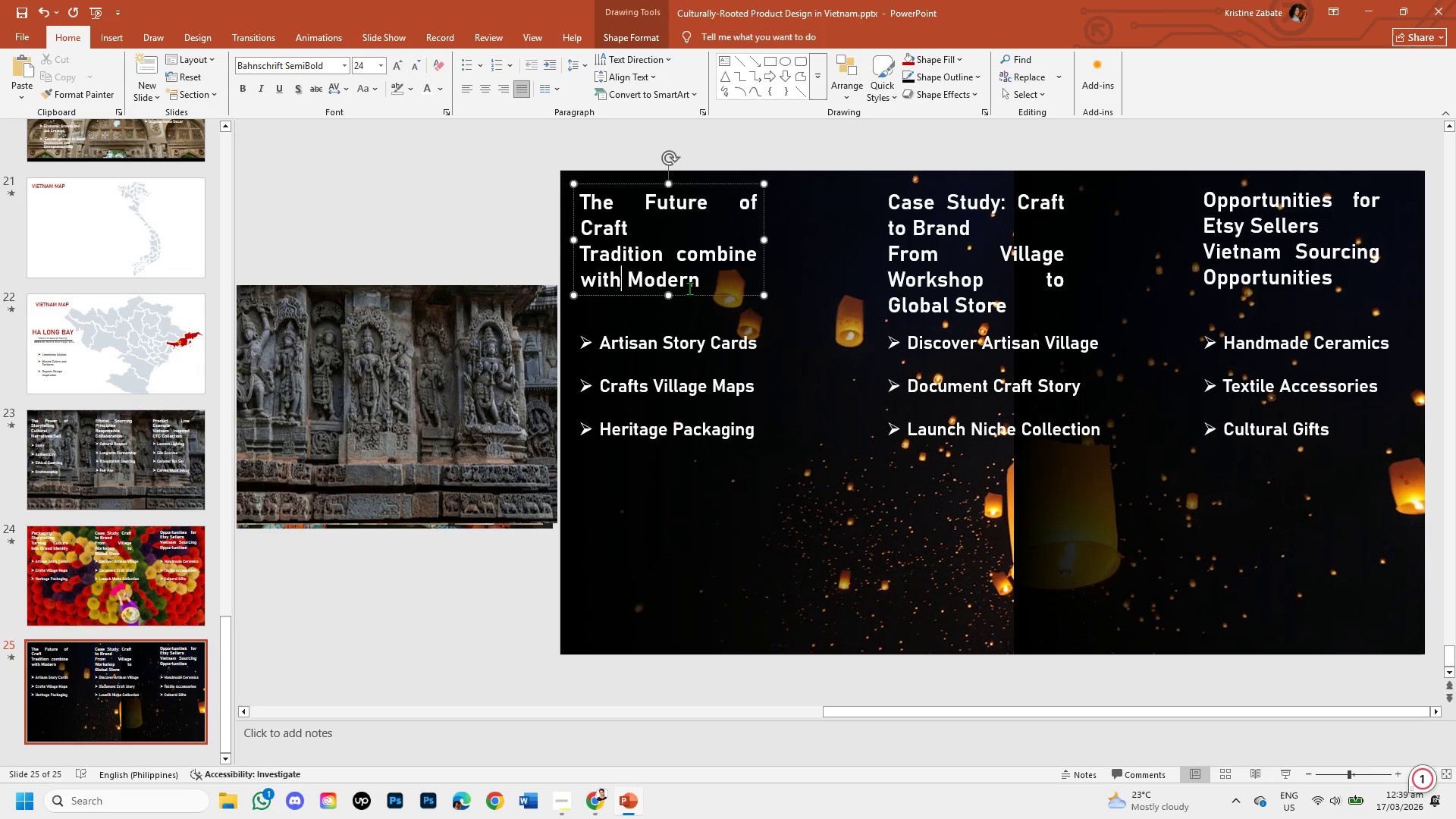 
left_click([700, 287])
 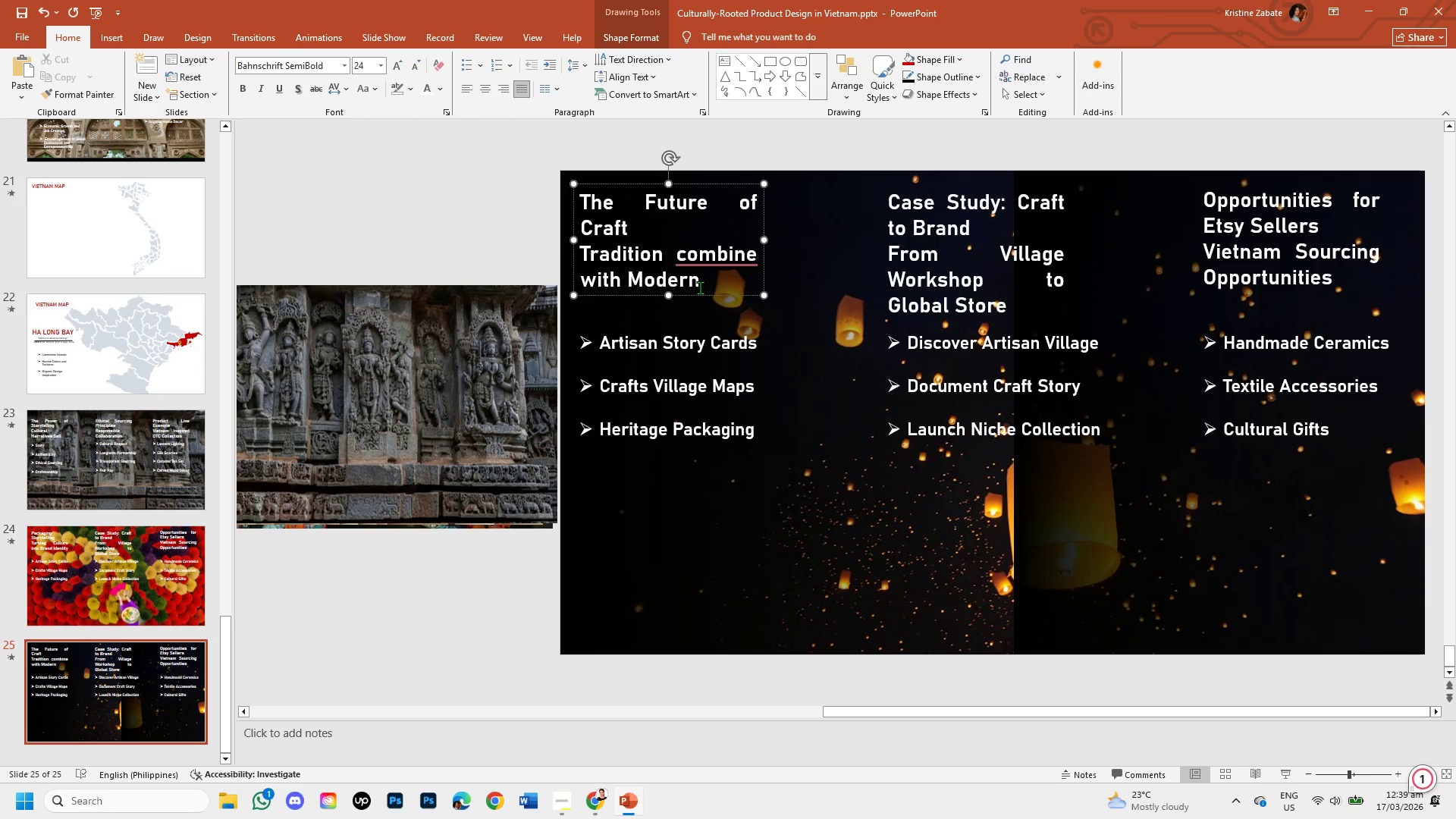 
type( Commerce )
 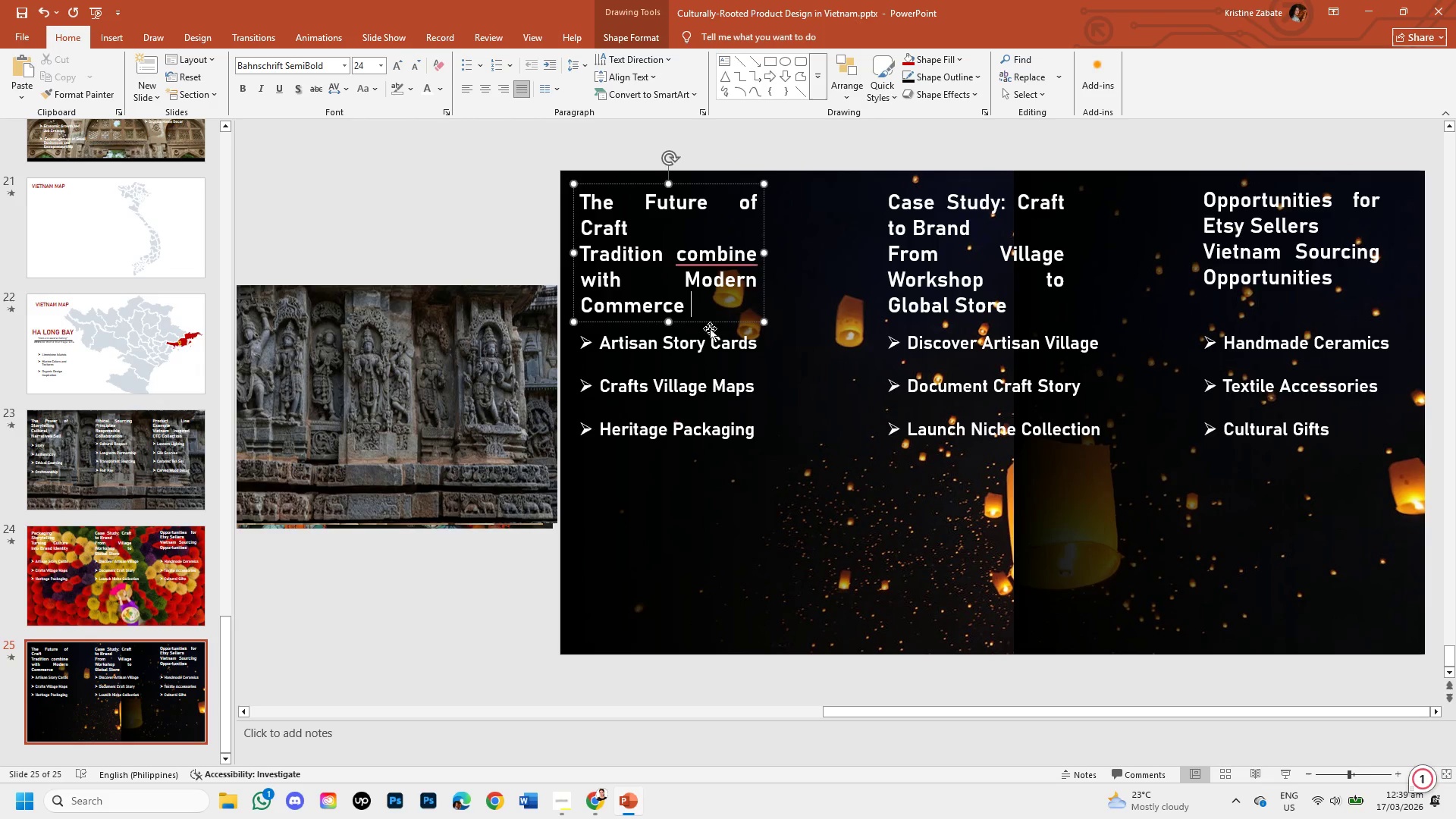 
left_click([710, 346])
 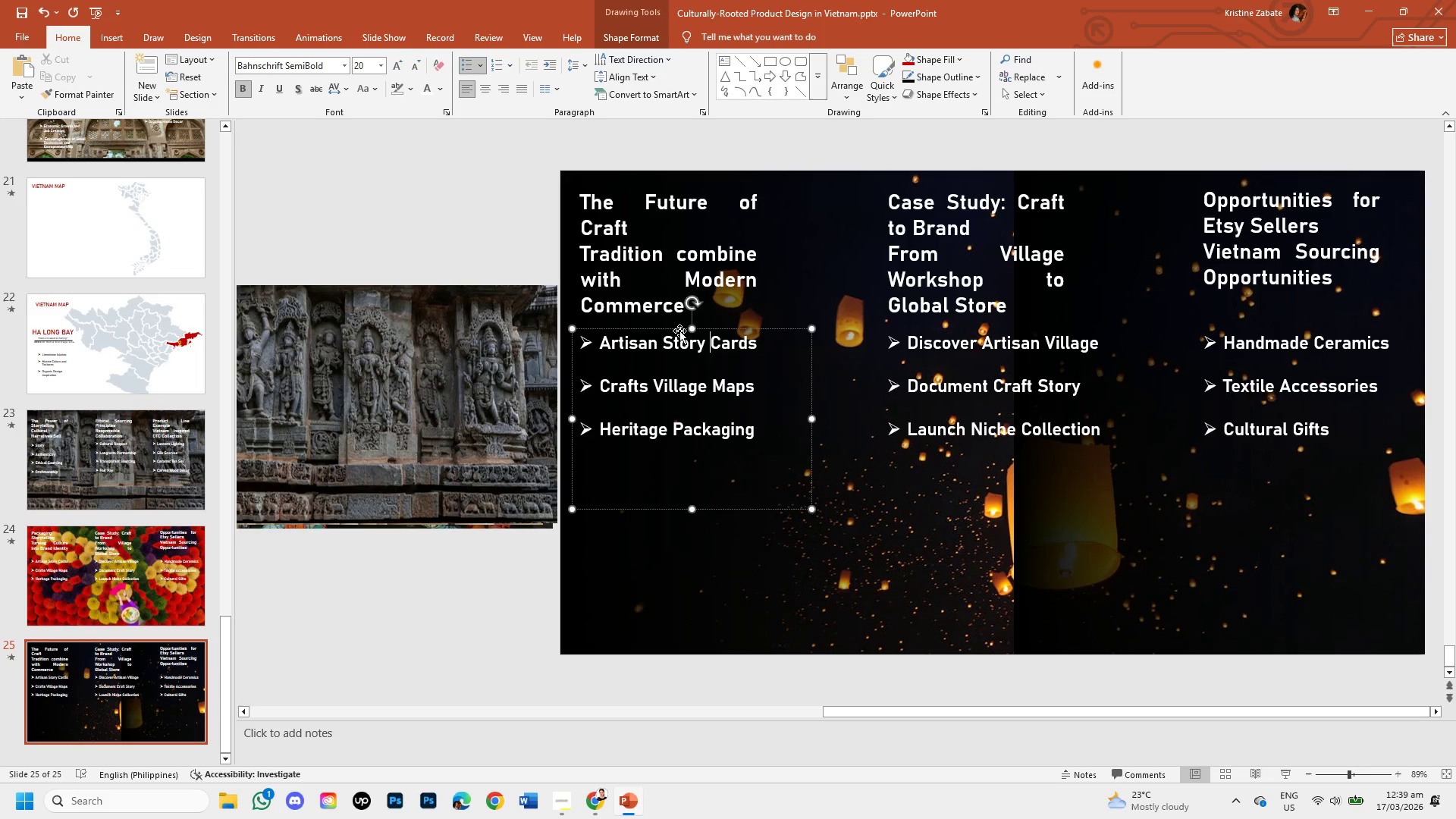 
left_click_drag(start_coordinate=[679, 331], to_coordinate=[684, 372])
 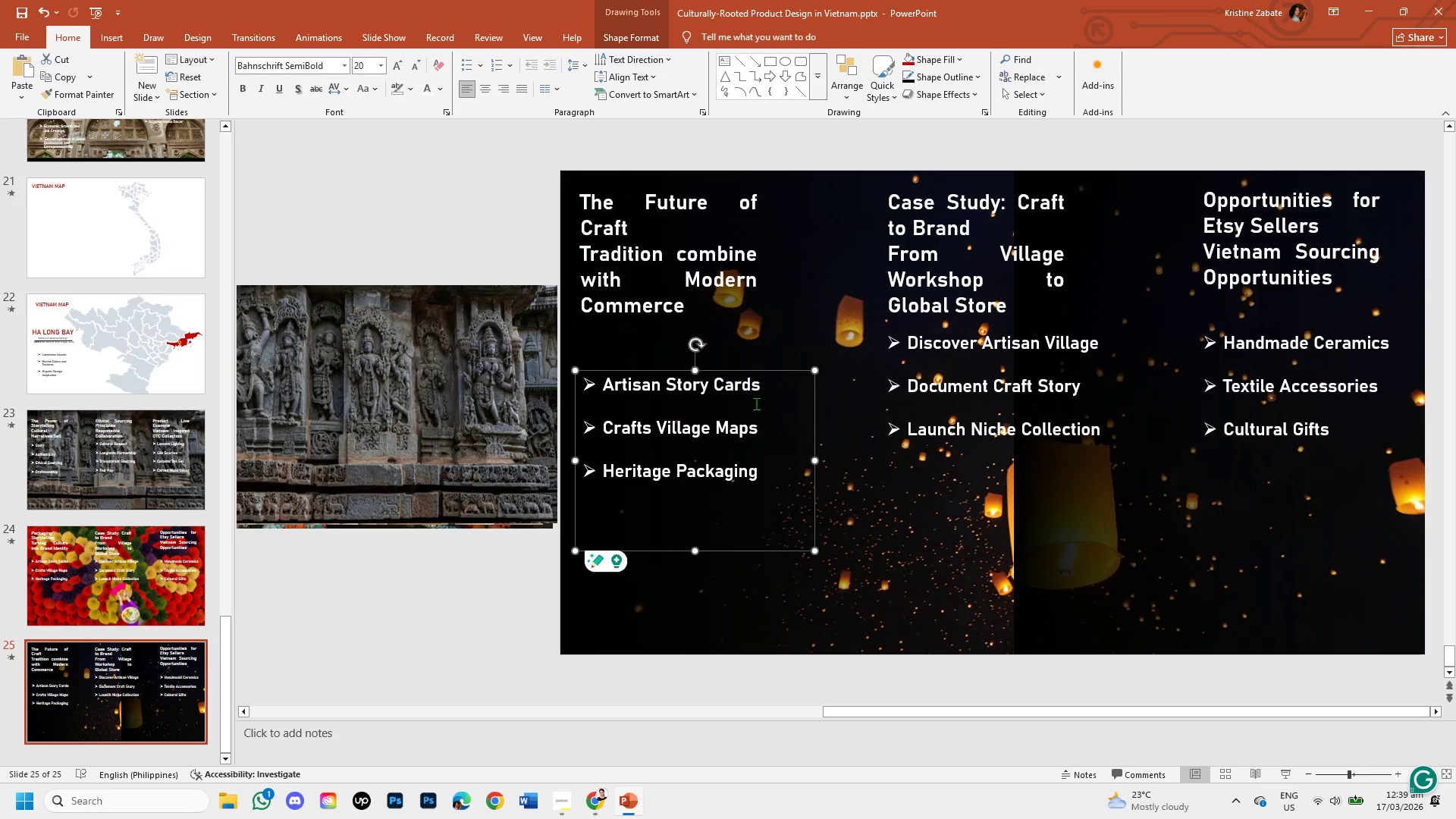 
left_click([768, 389])
 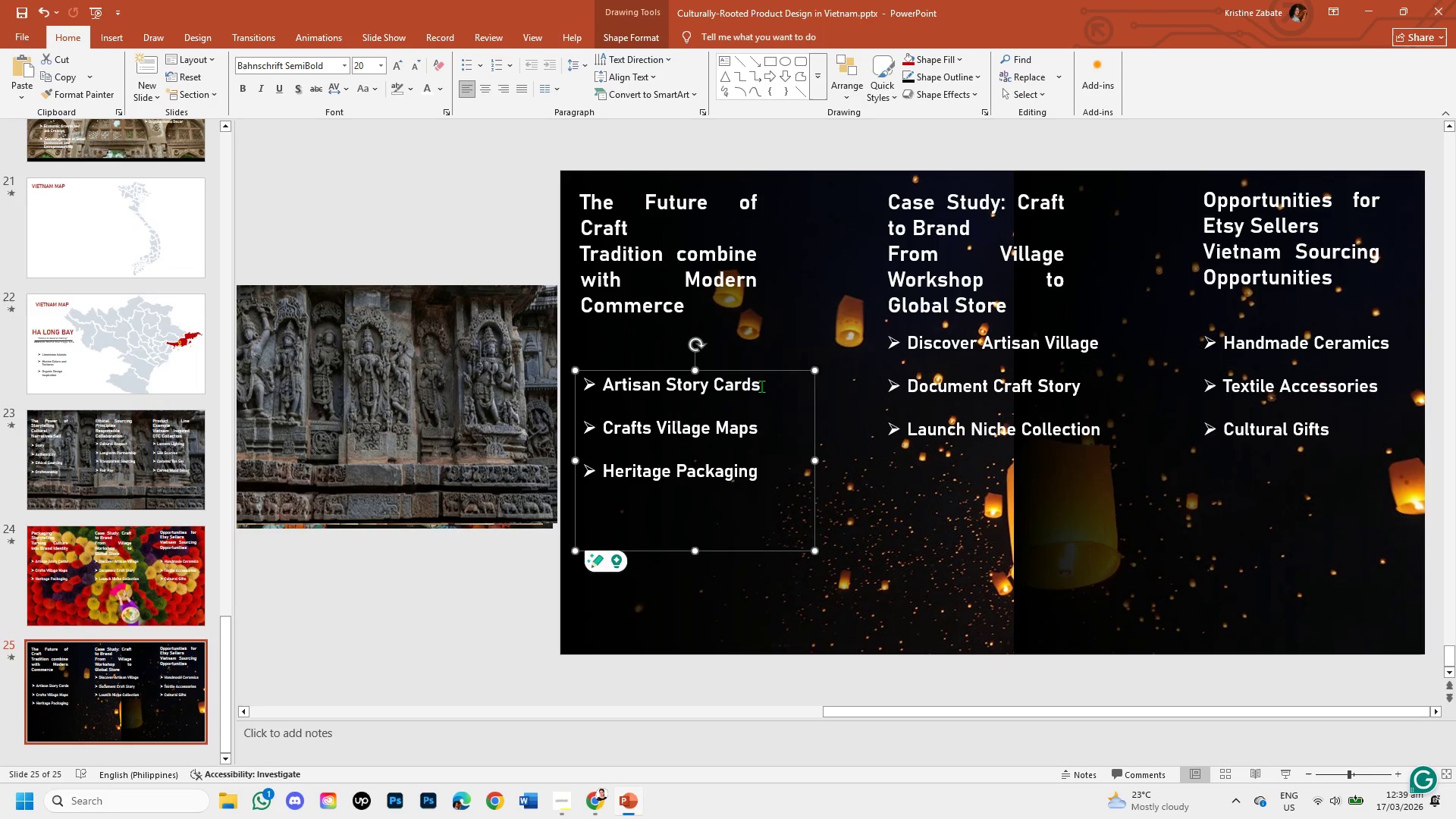 
left_click([761, 386])
 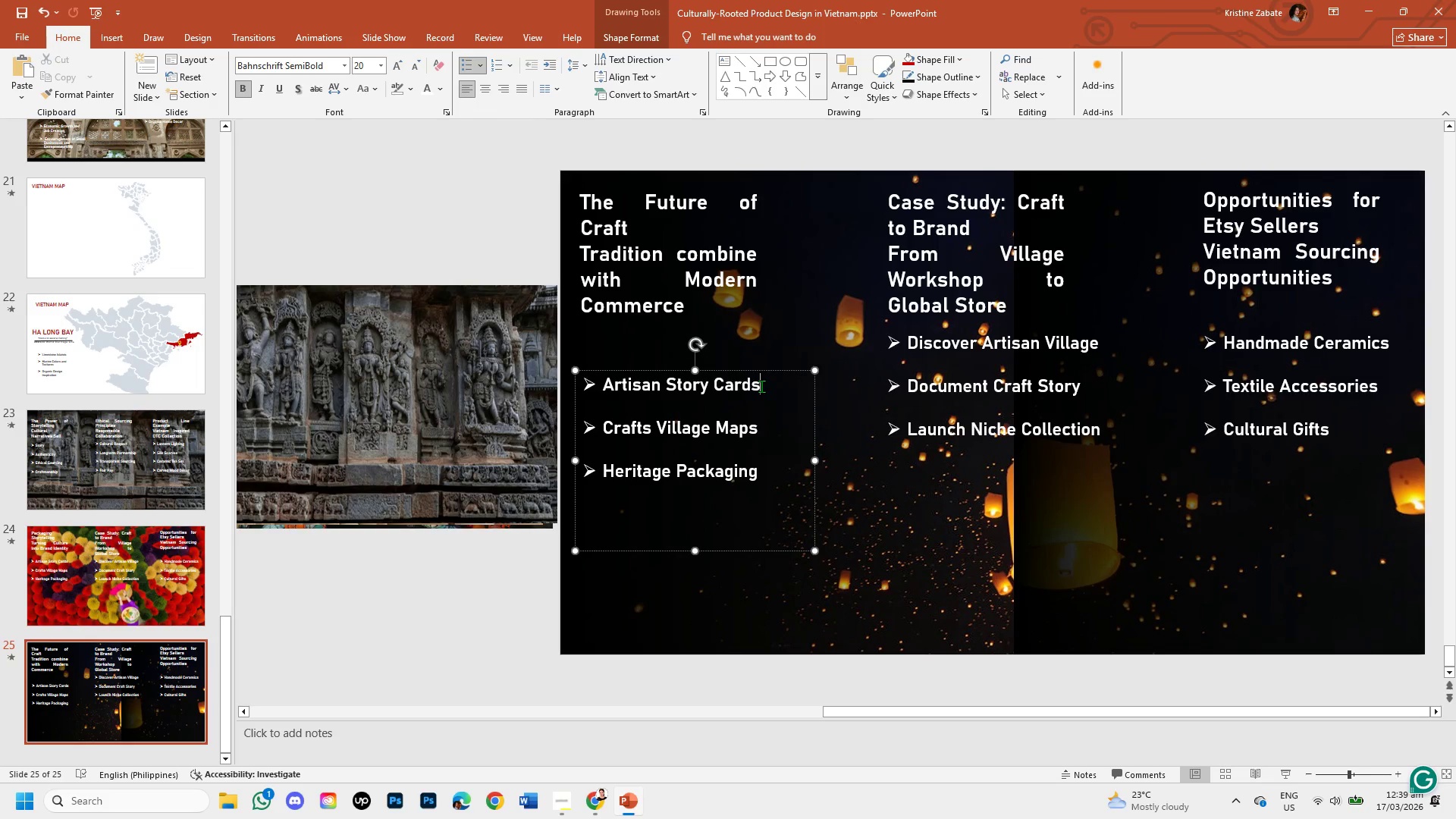 
hold_key(key=Backspace, duration=0.86)
 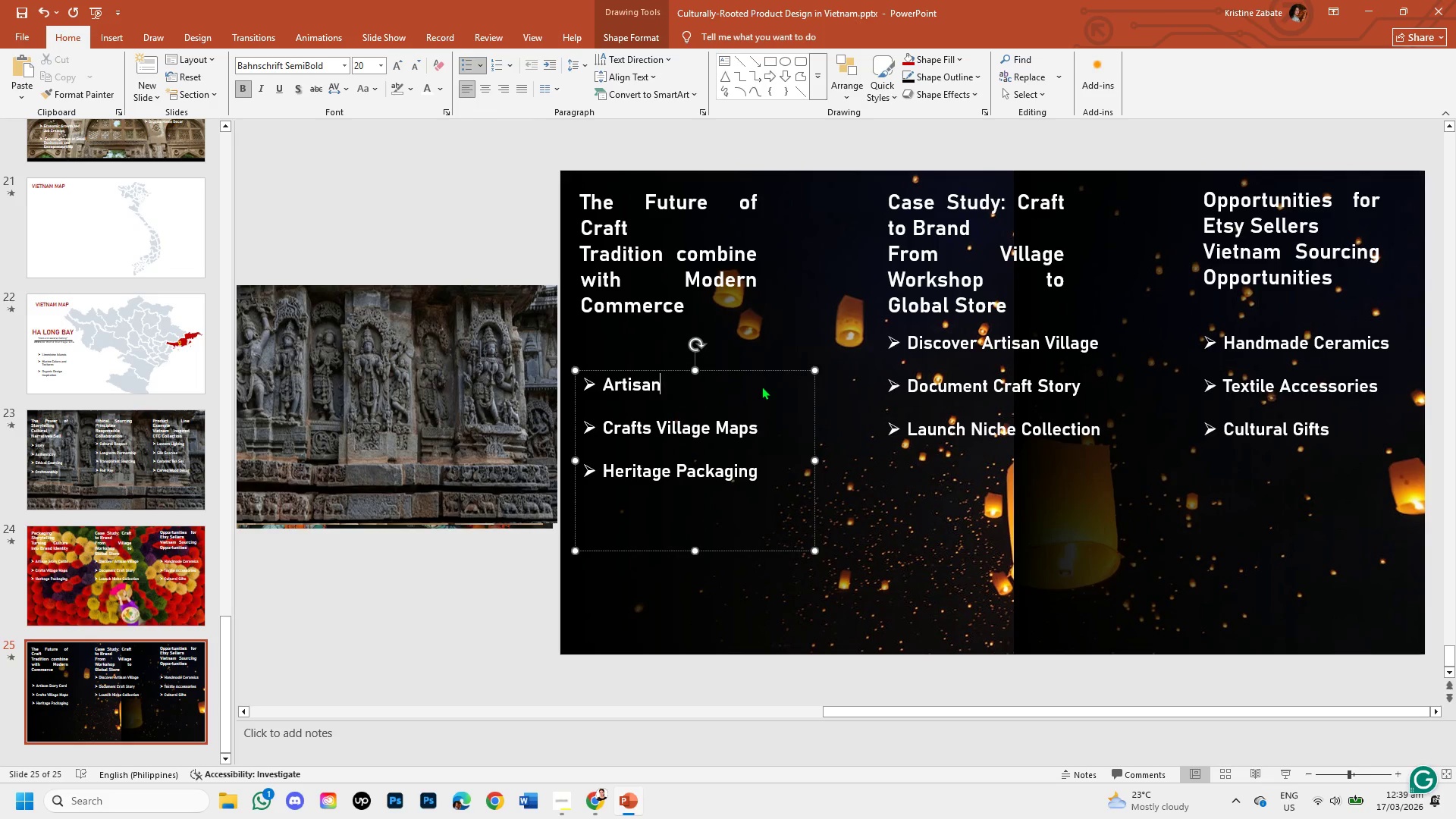 
key(Backspace)
 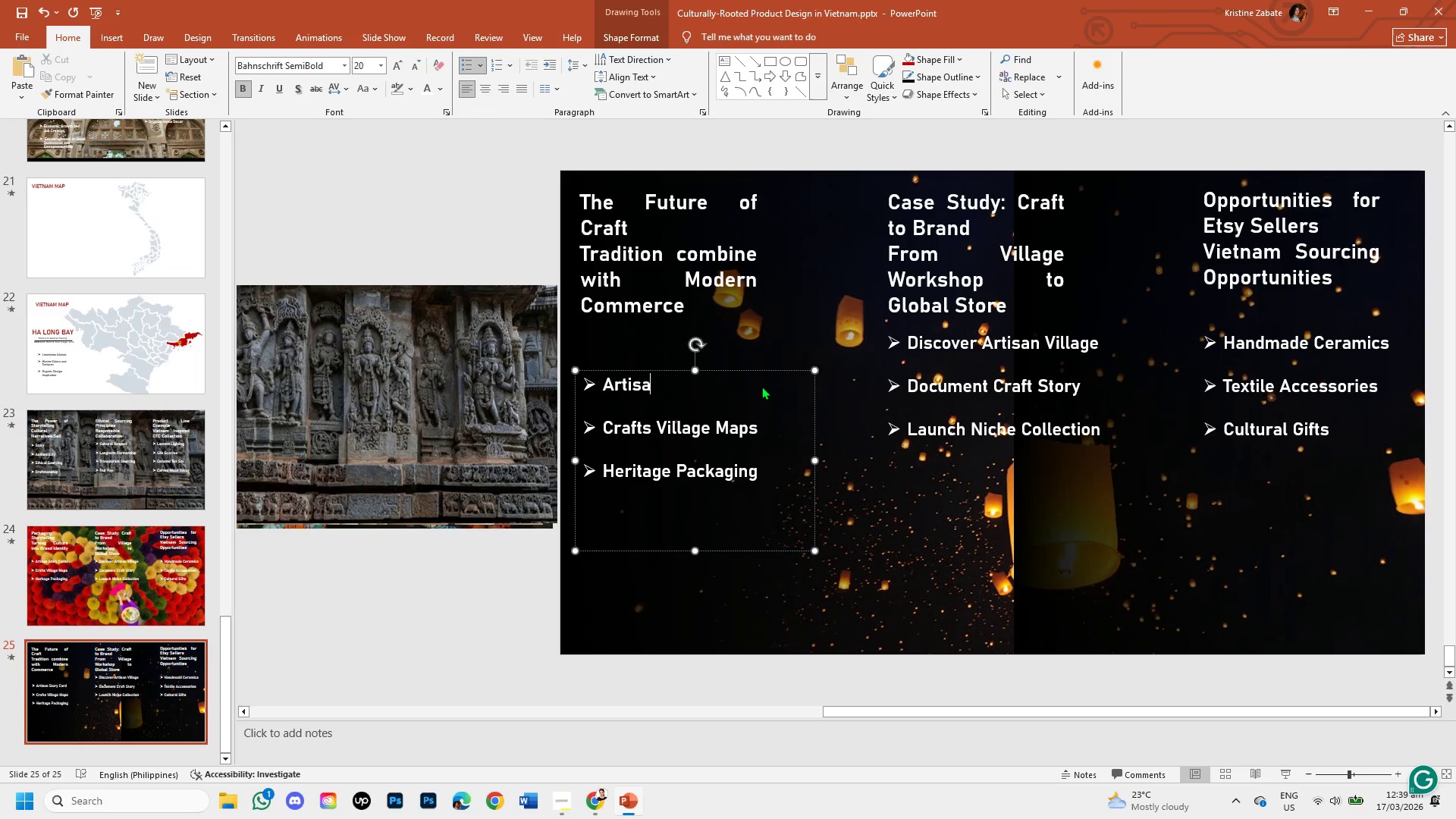 
key(Backspace)
 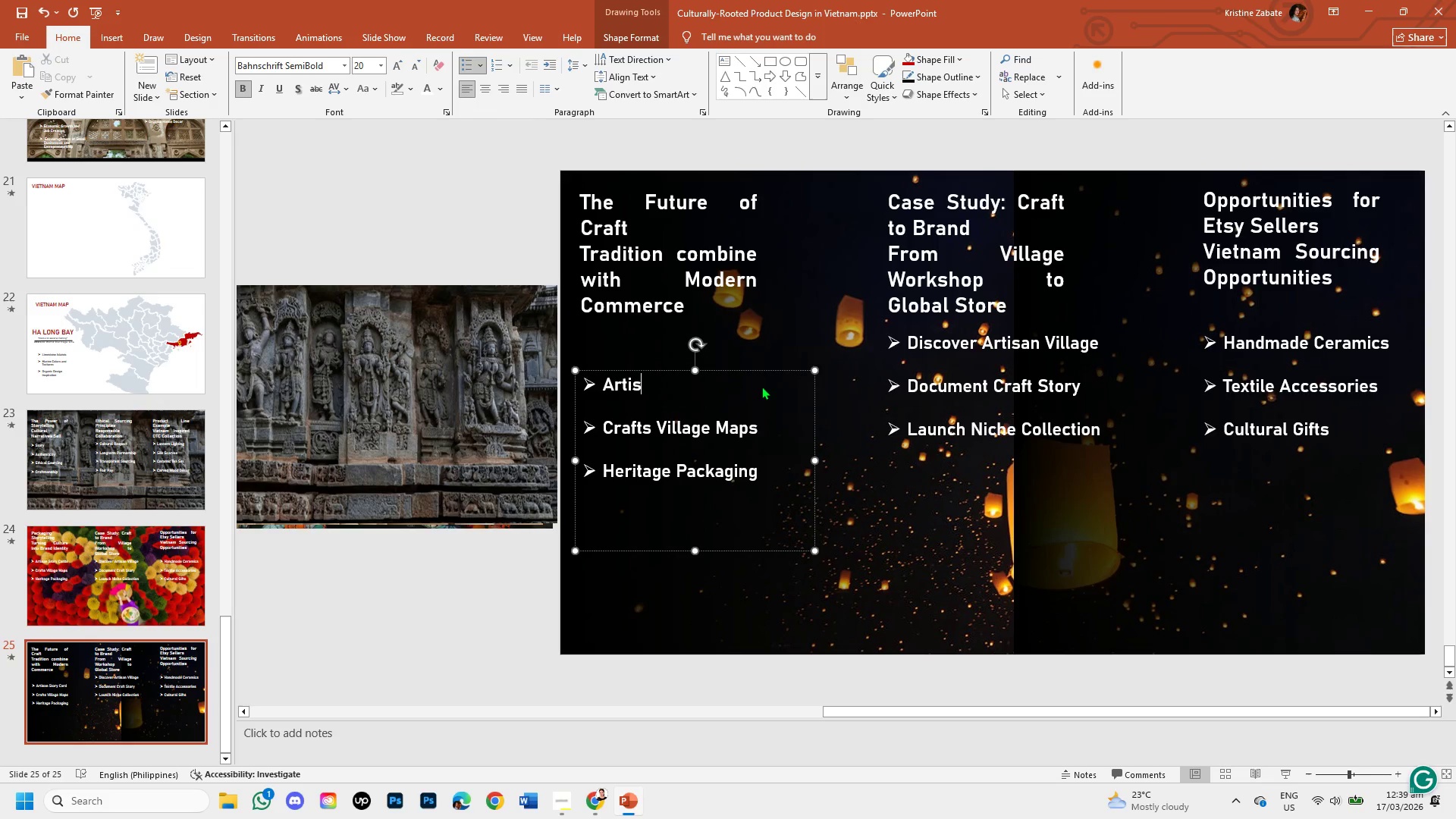 
key(Backspace)
 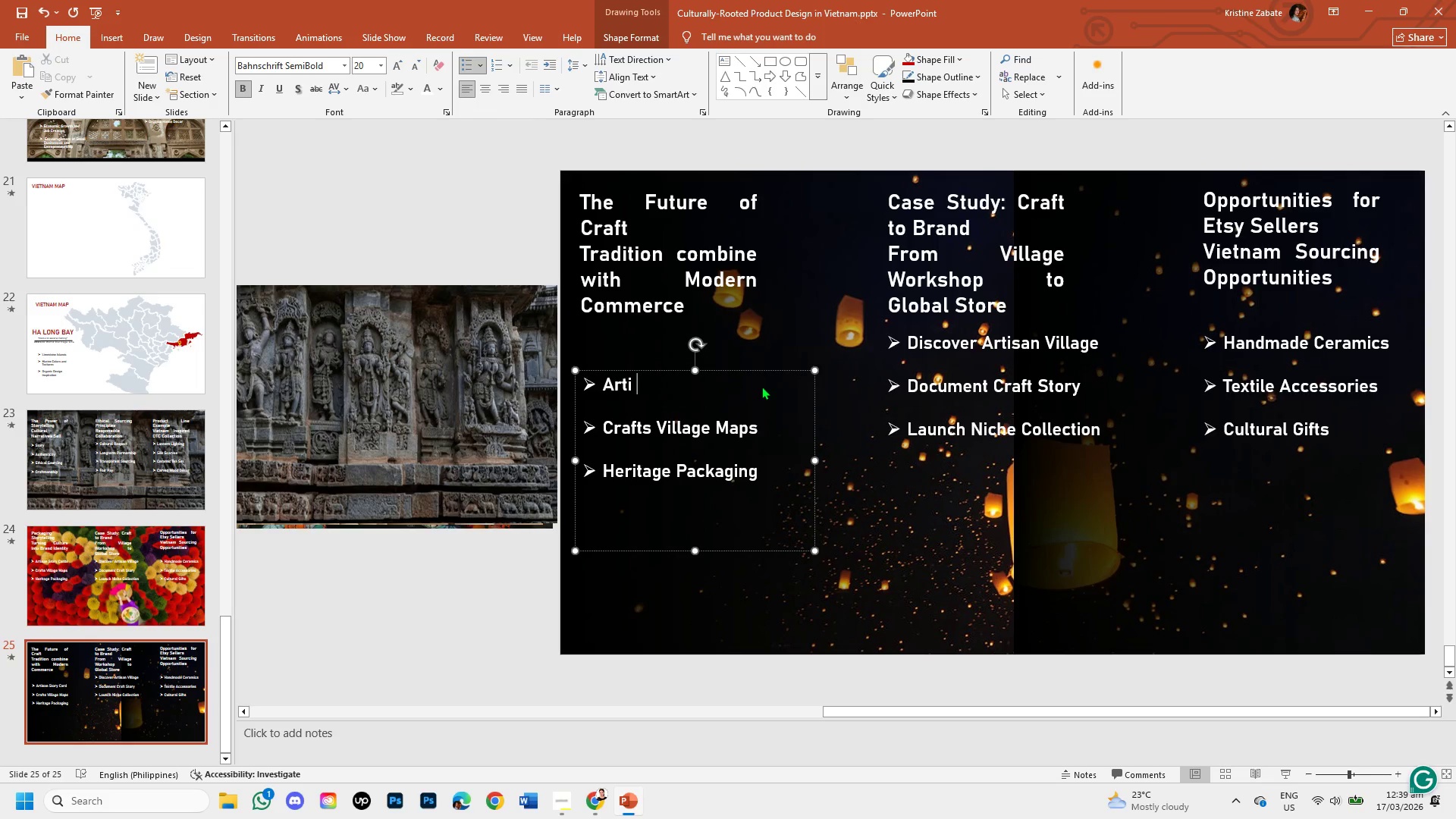 
key(Backspace)
 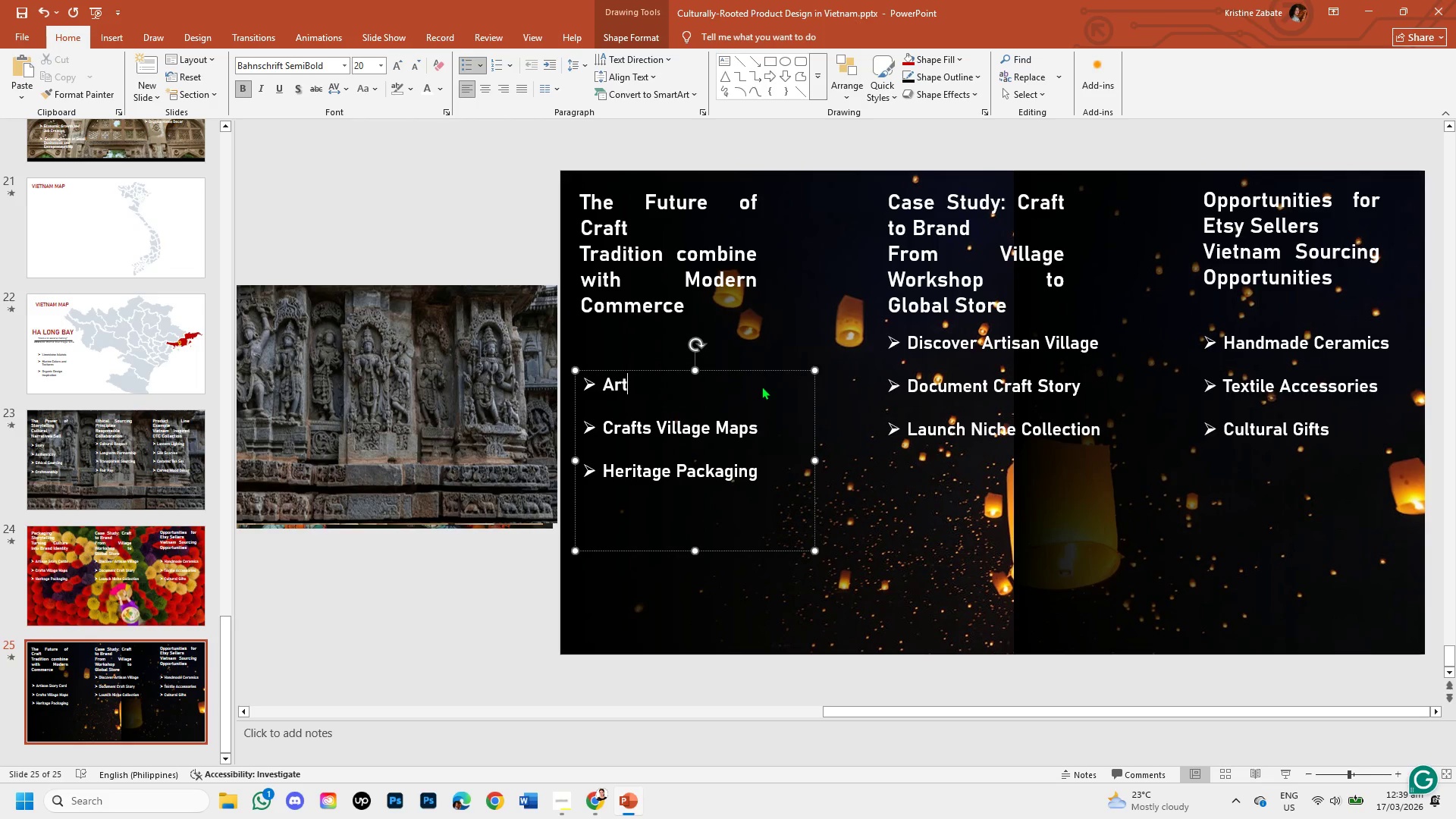 
key(Backspace)
 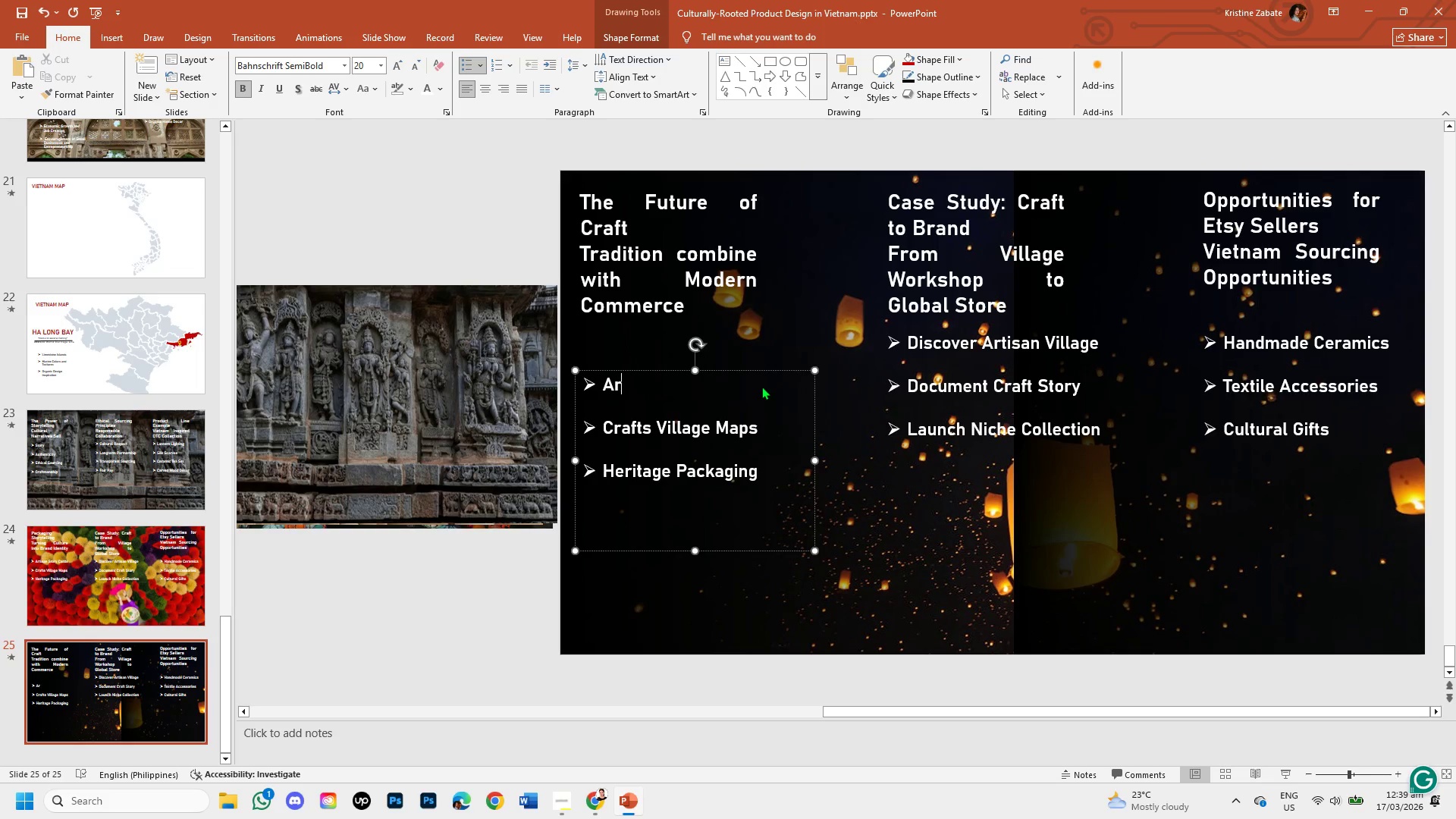 
key(Backspace)
 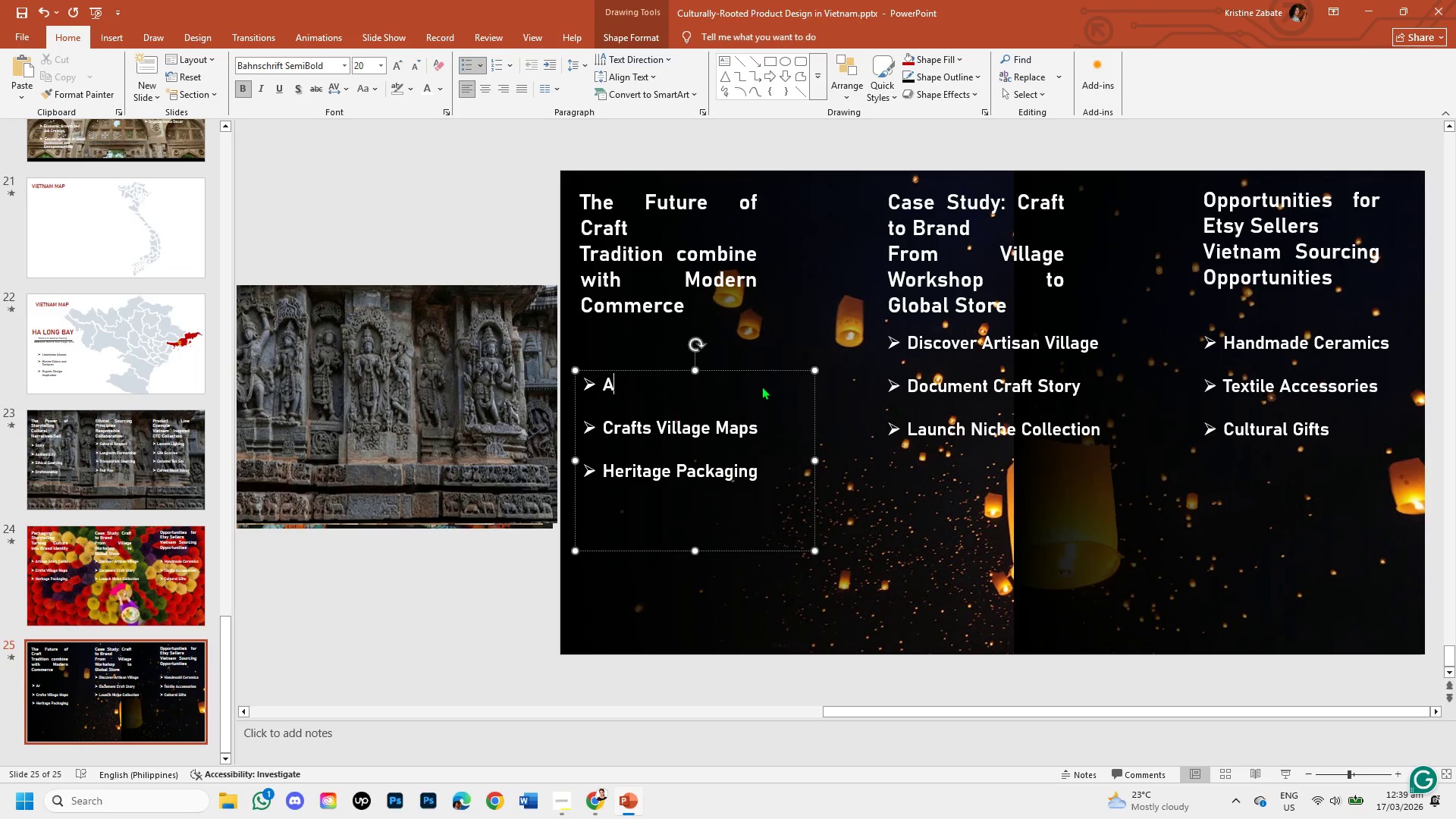 
key(Backspace)
 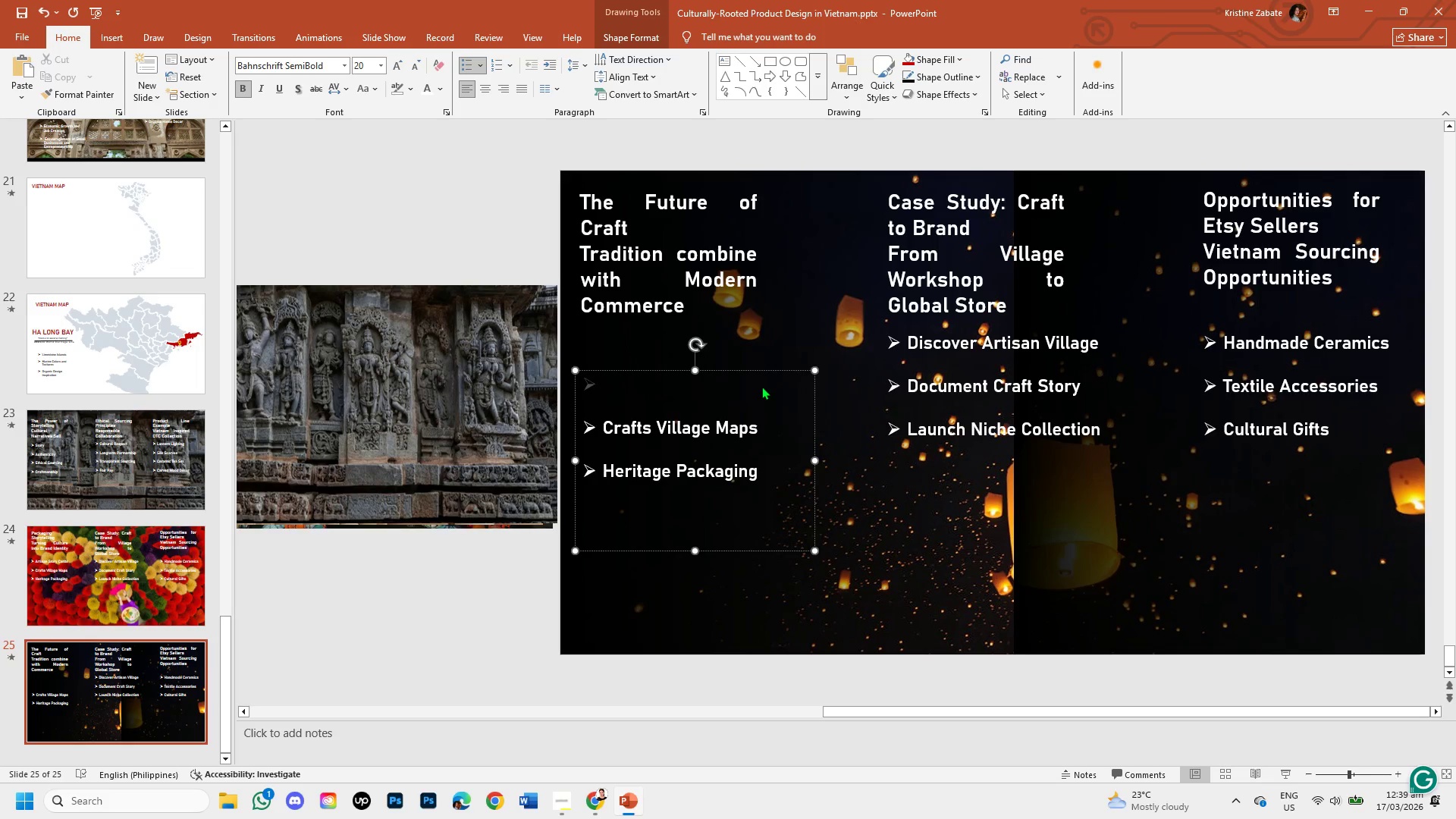 
type(Artisan Collaboration)
 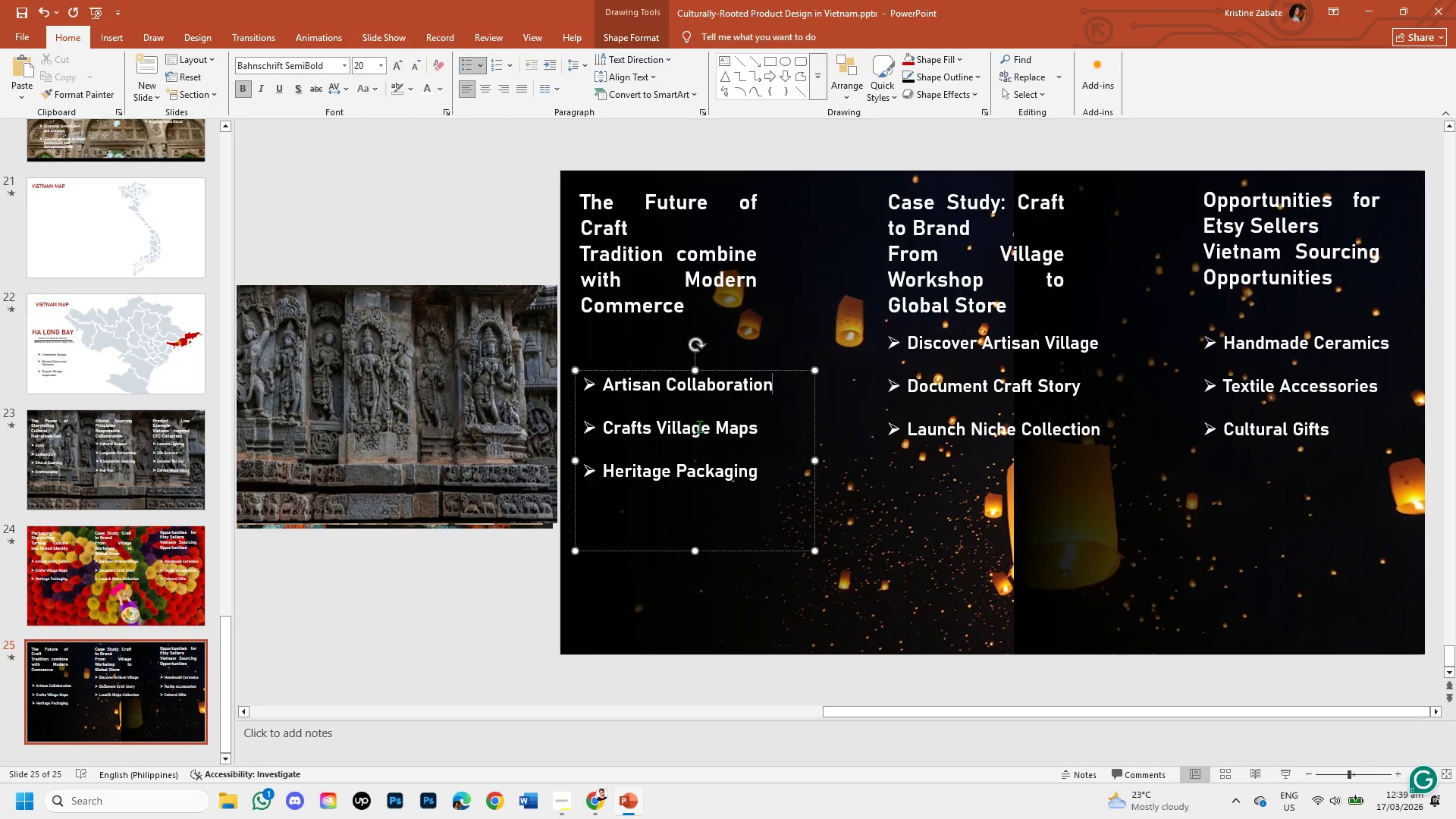 
left_click([761, 427])
 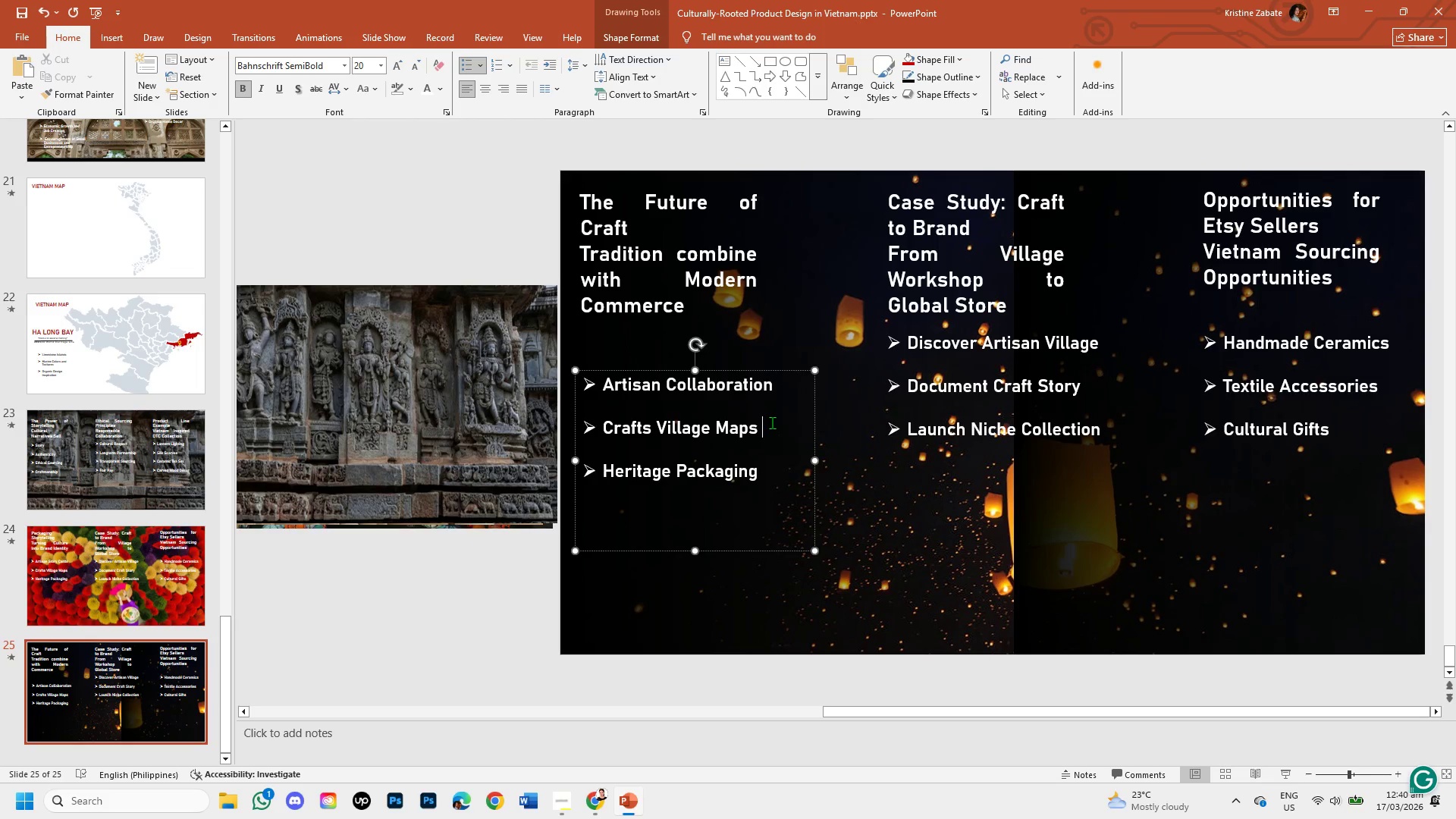 
hold_key(key=Backspace, duration=0.97)
 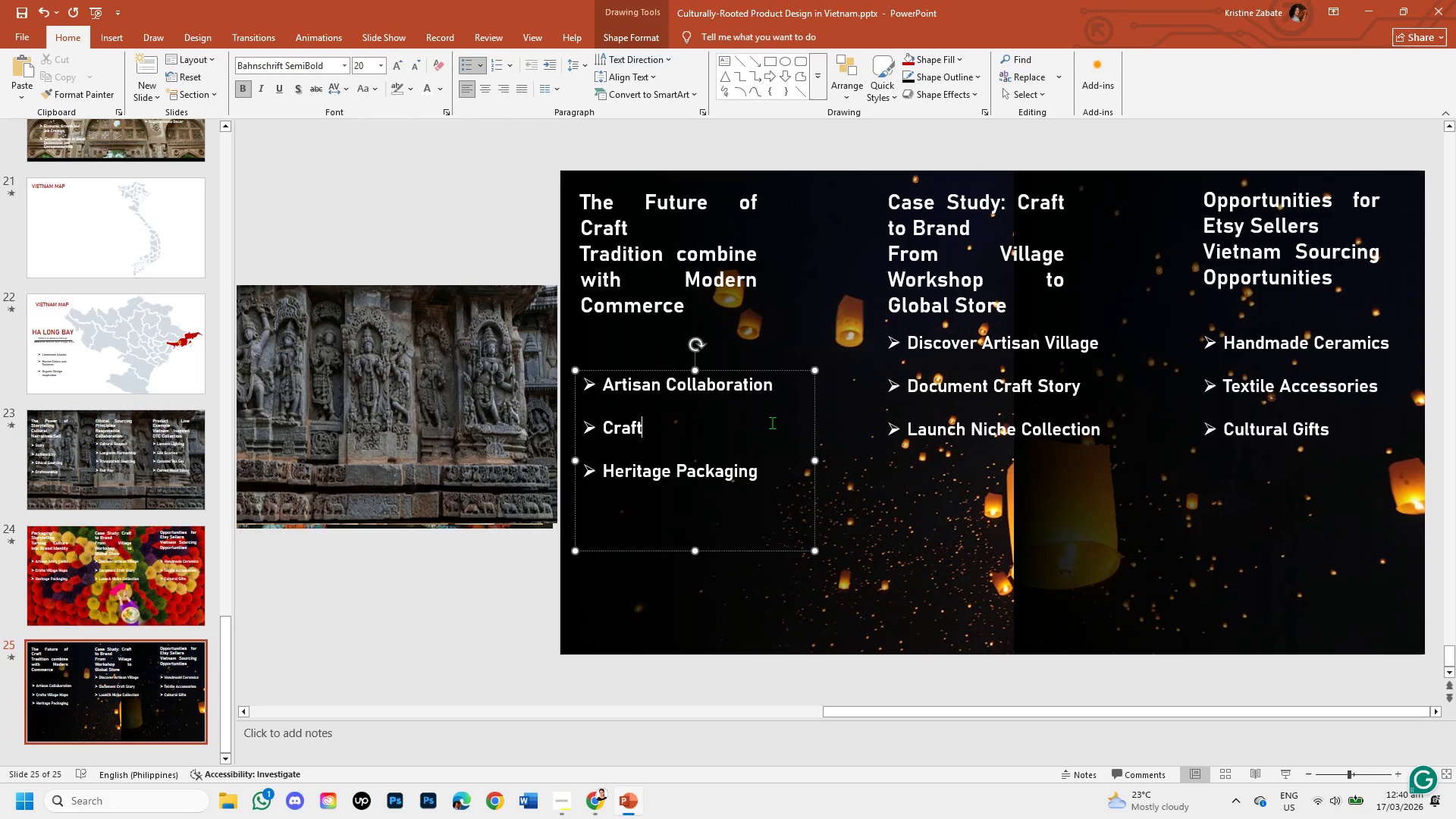 
key(Backspace)
key(Backspace)
key(Backspace)
key(Backspace)
key(Backspace)
type(Social Media Storytelling)
 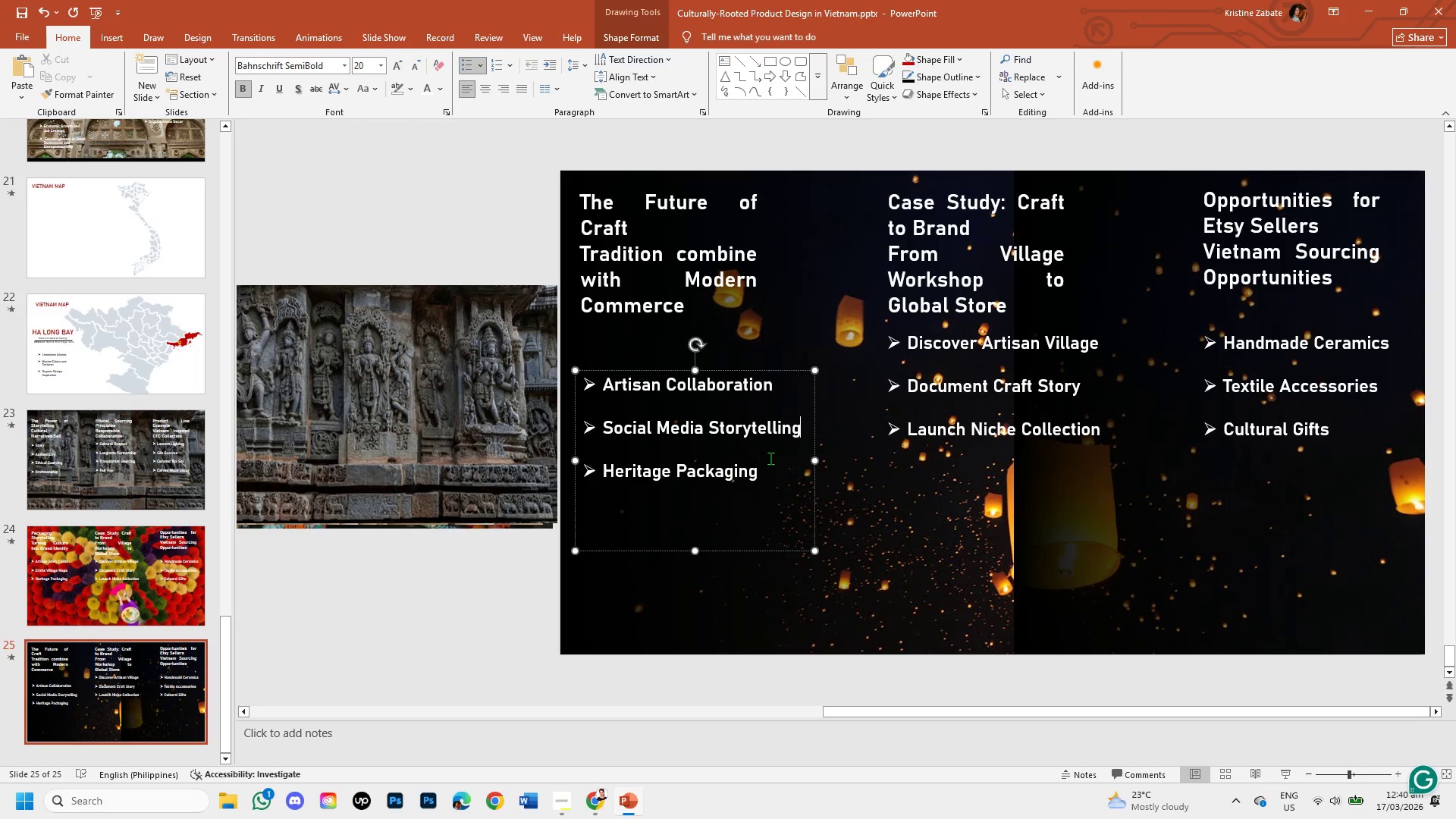 
left_click([762, 471])
 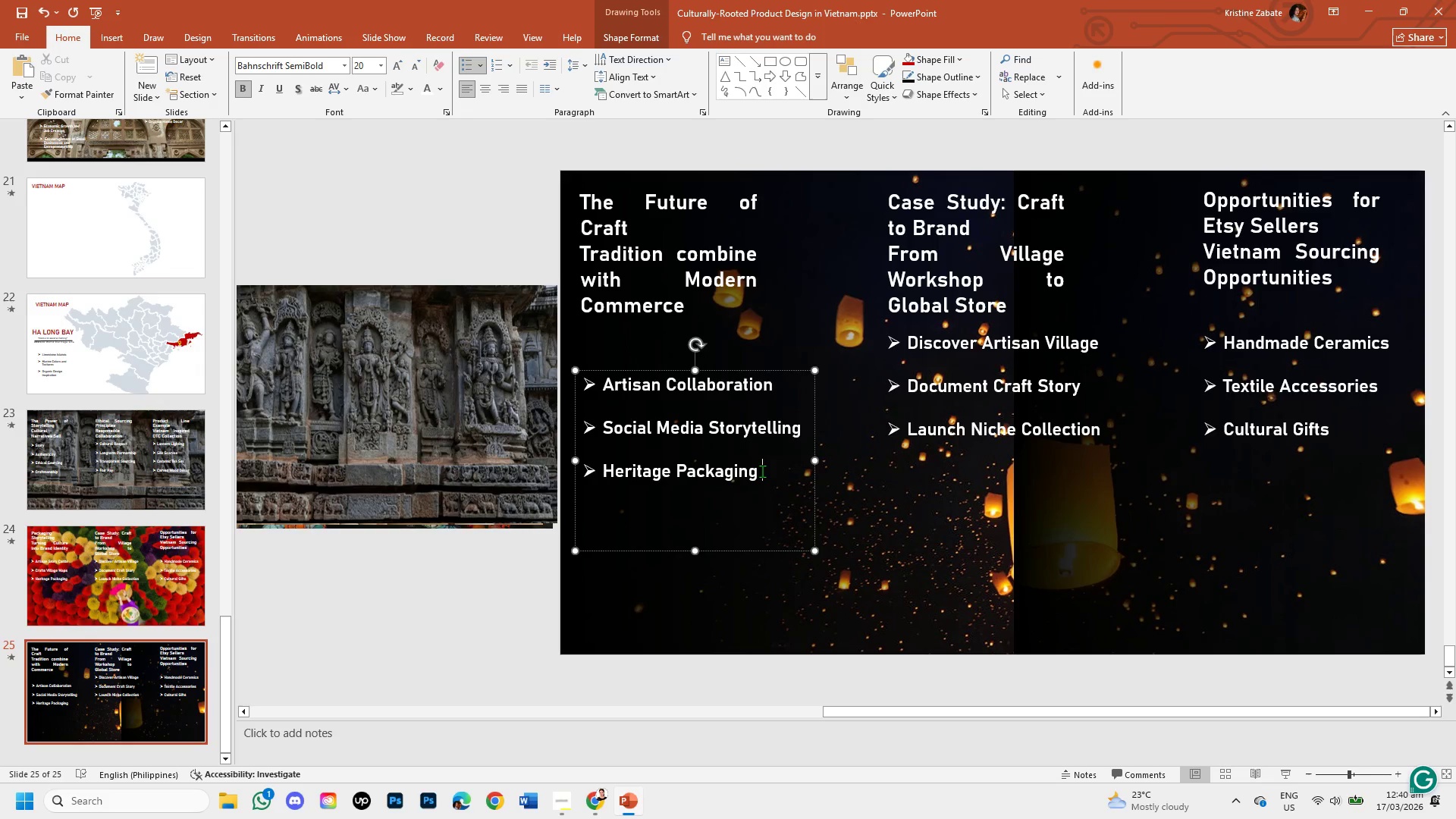 
hold_key(key=Backspace, duration=0.89)
 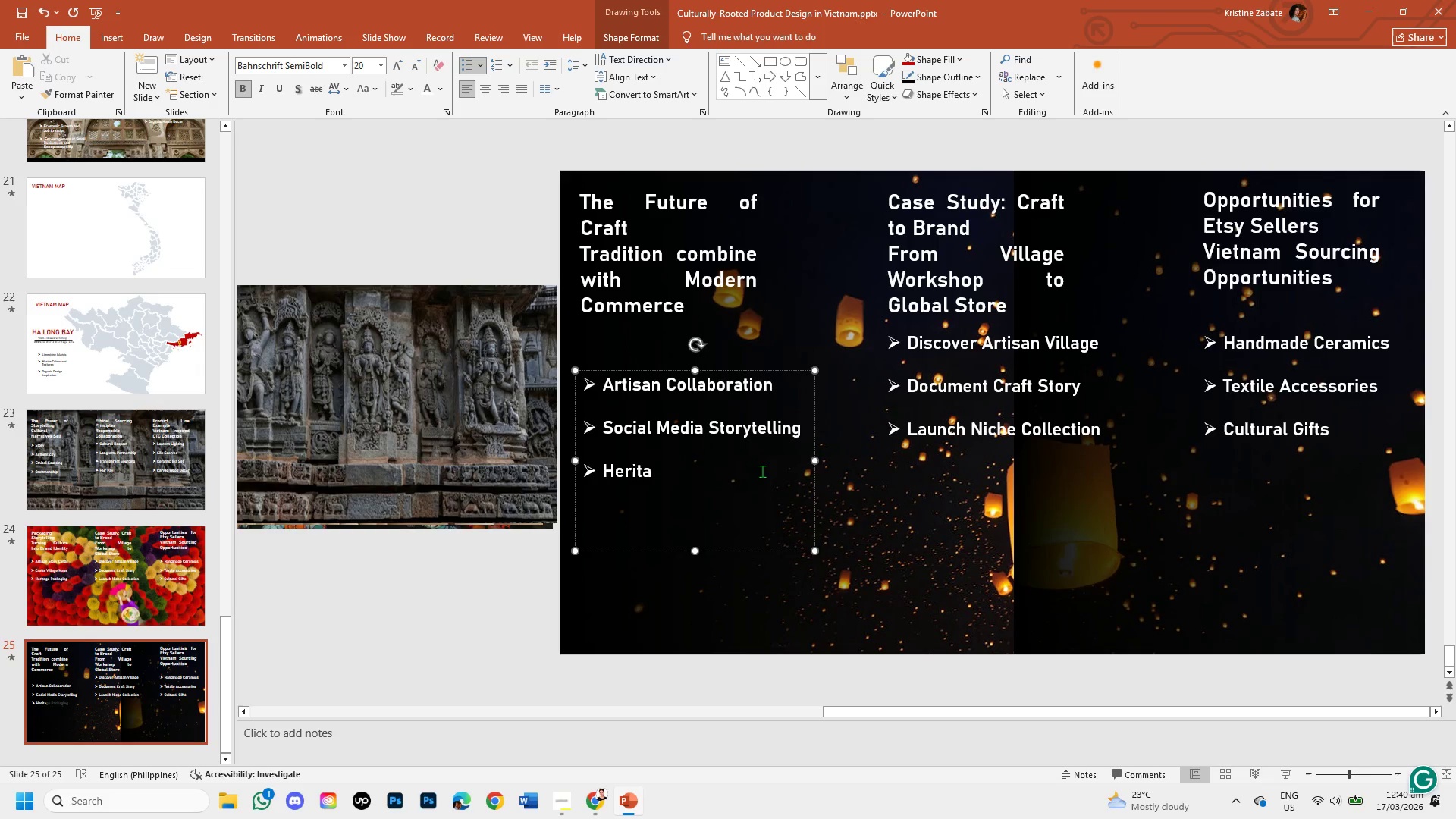 
key(Backspace)
 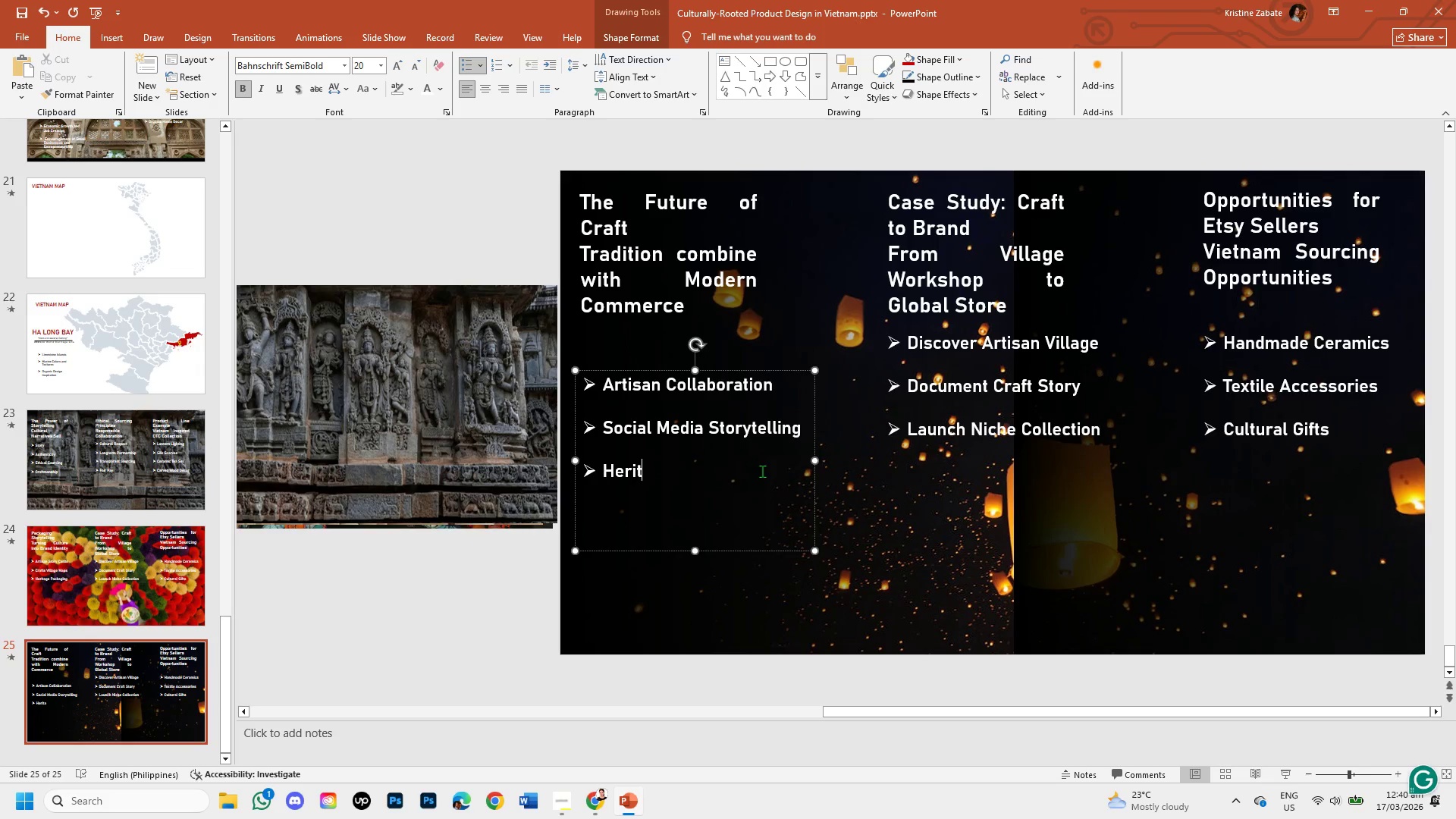 
key(Backspace)
 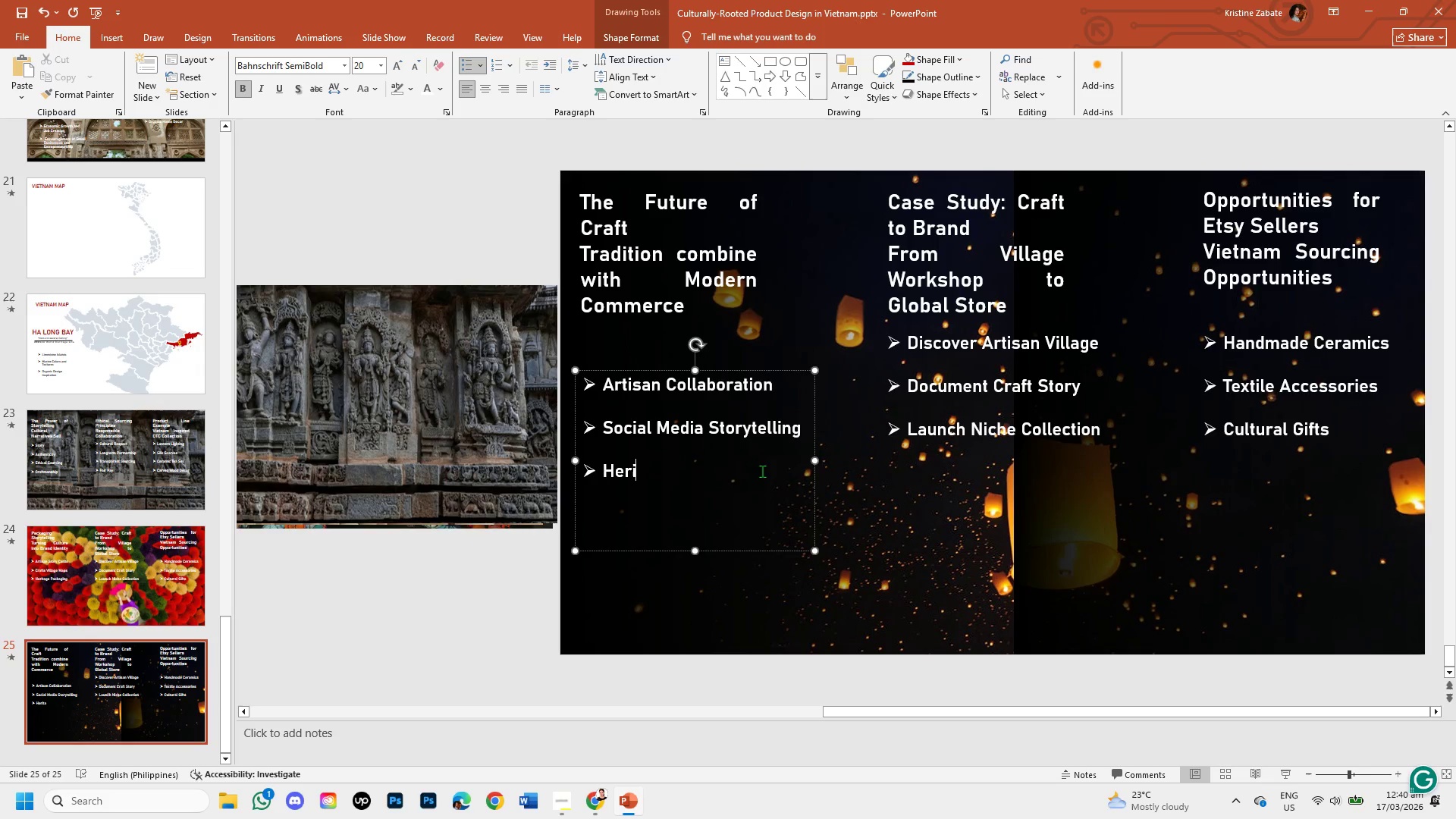 
key(Backspace)
 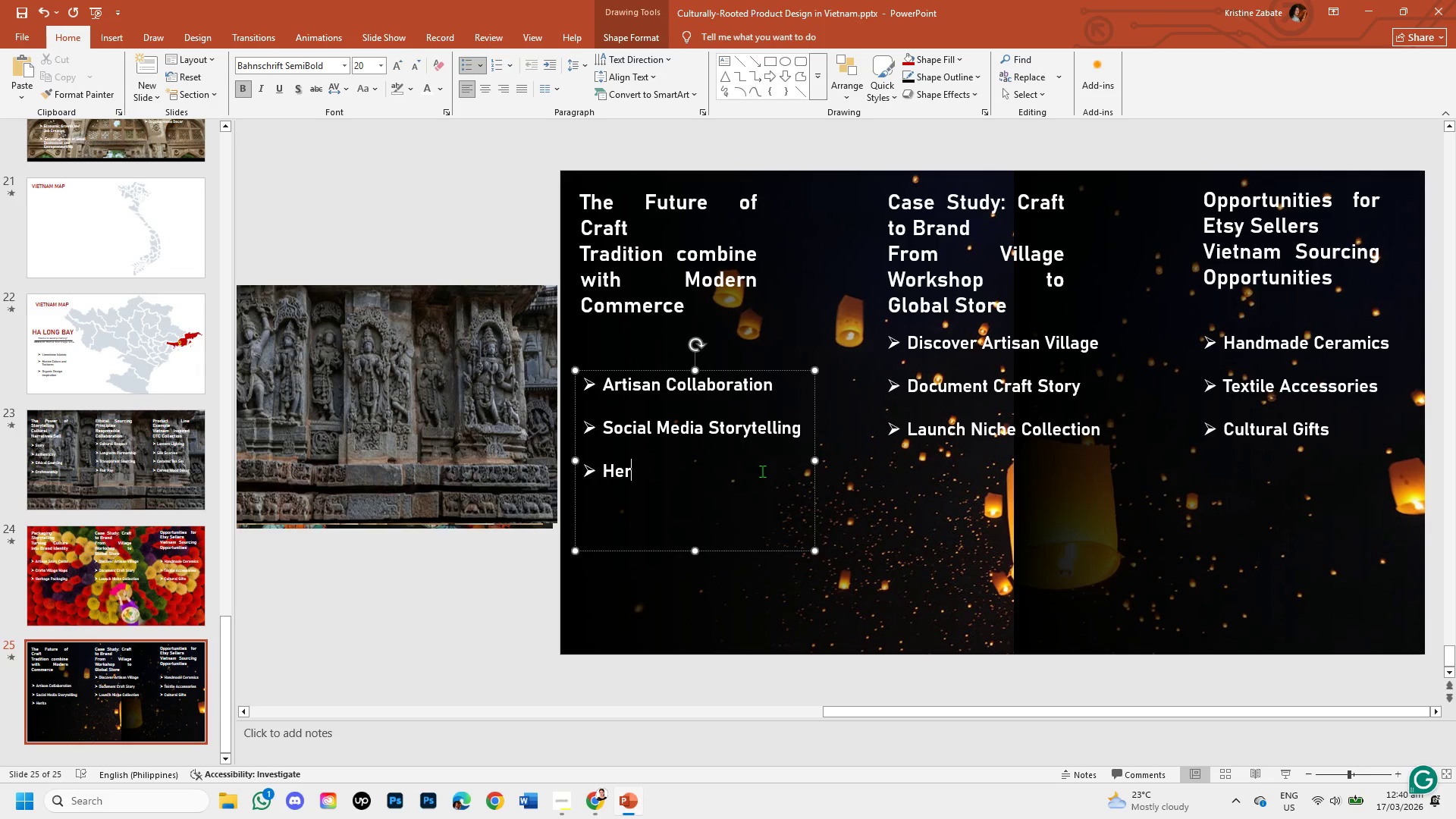 
key(Backspace)
 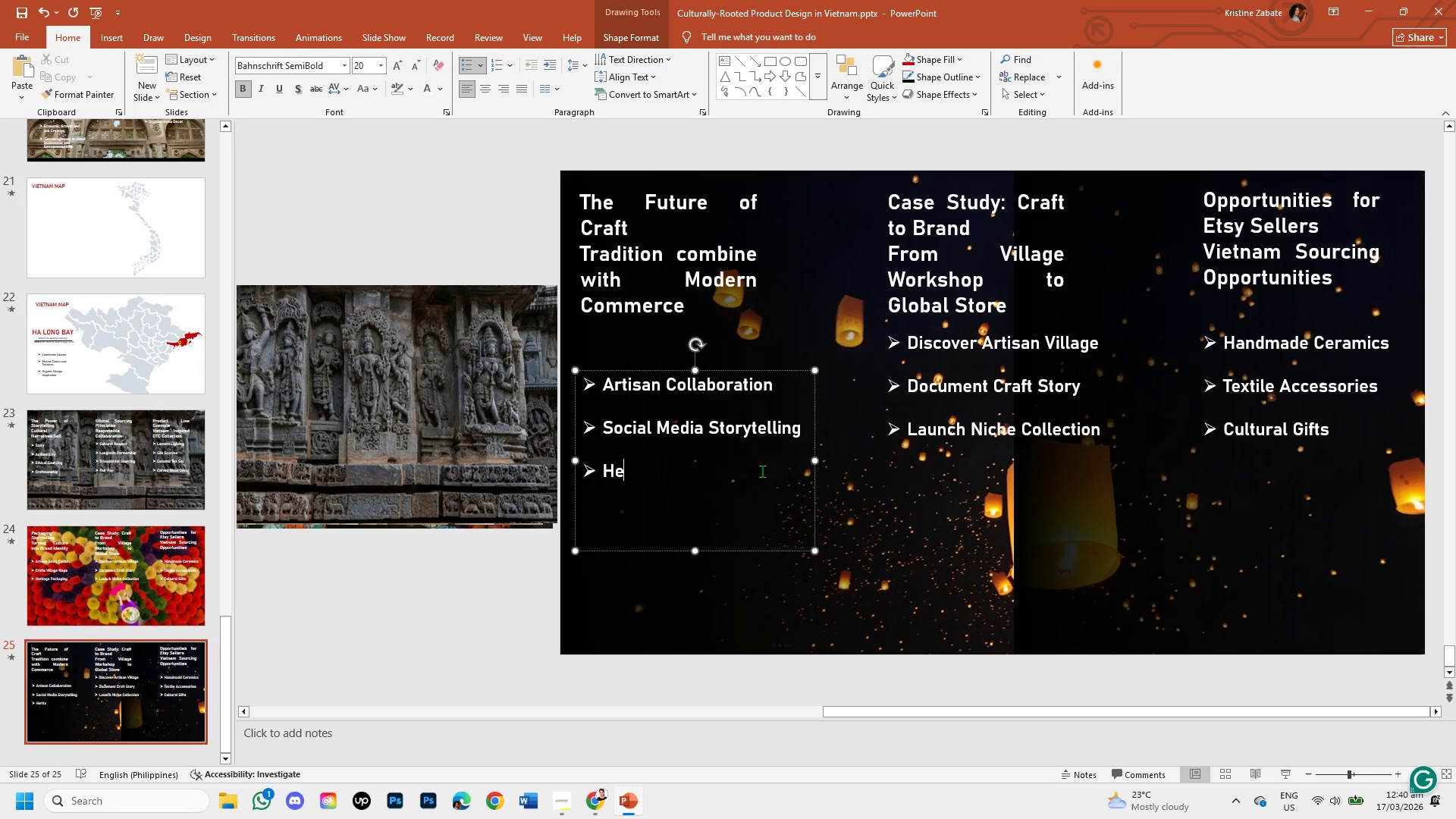 
key(Backspace)
 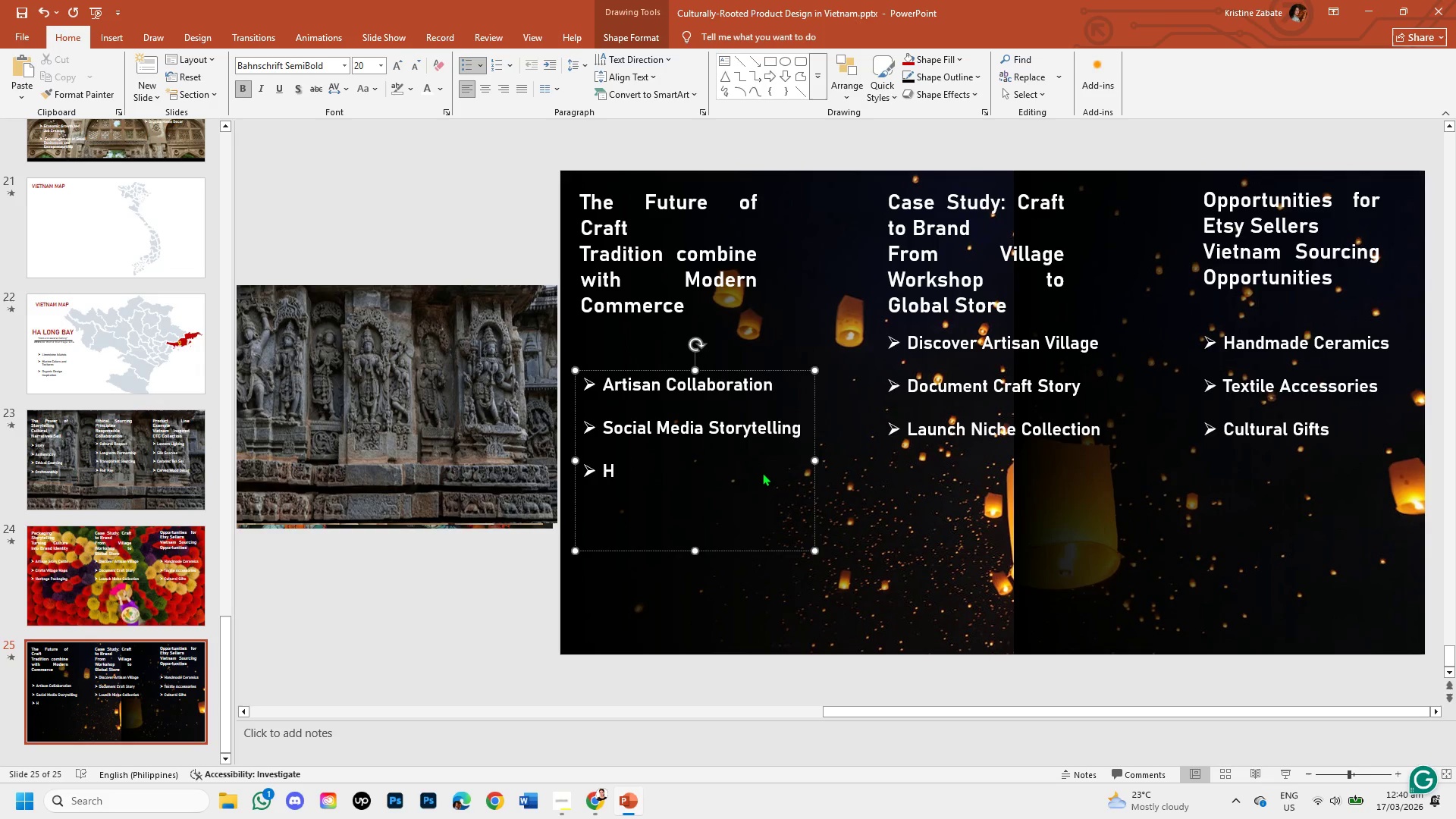 
key(Backspace)
 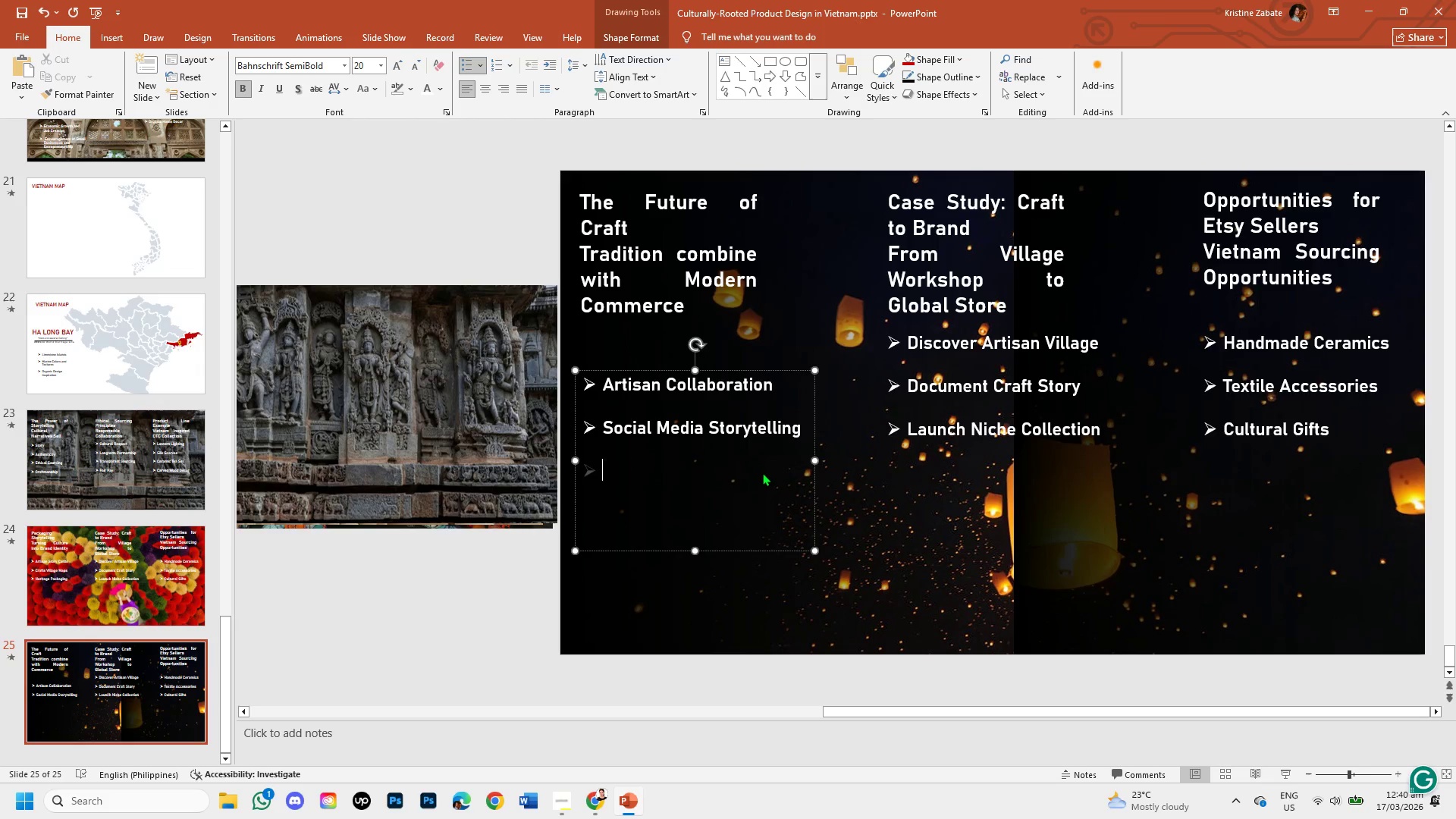 
key(CapsLock)
 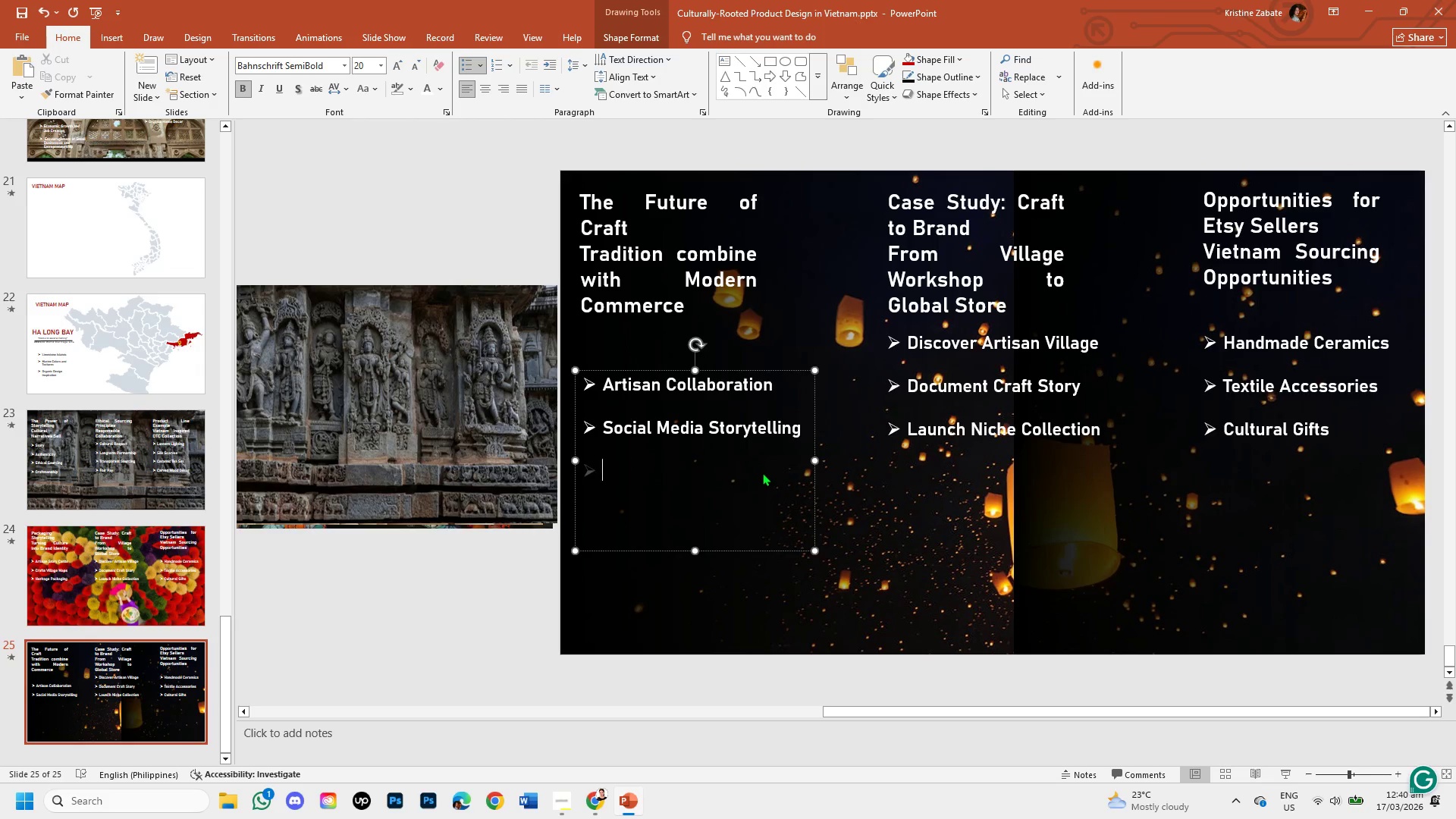 
key(E)
 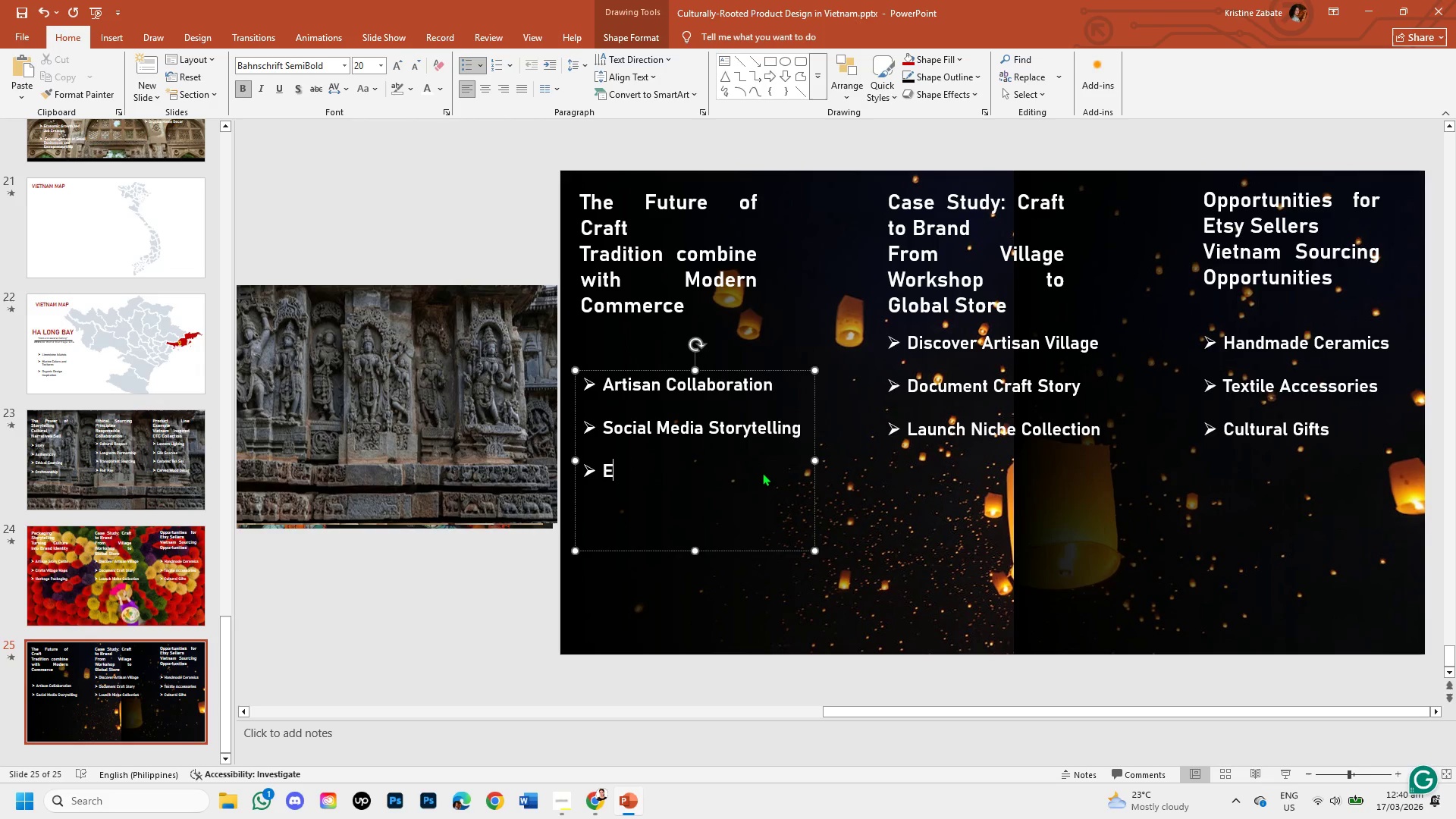 
key(CapsLock)
 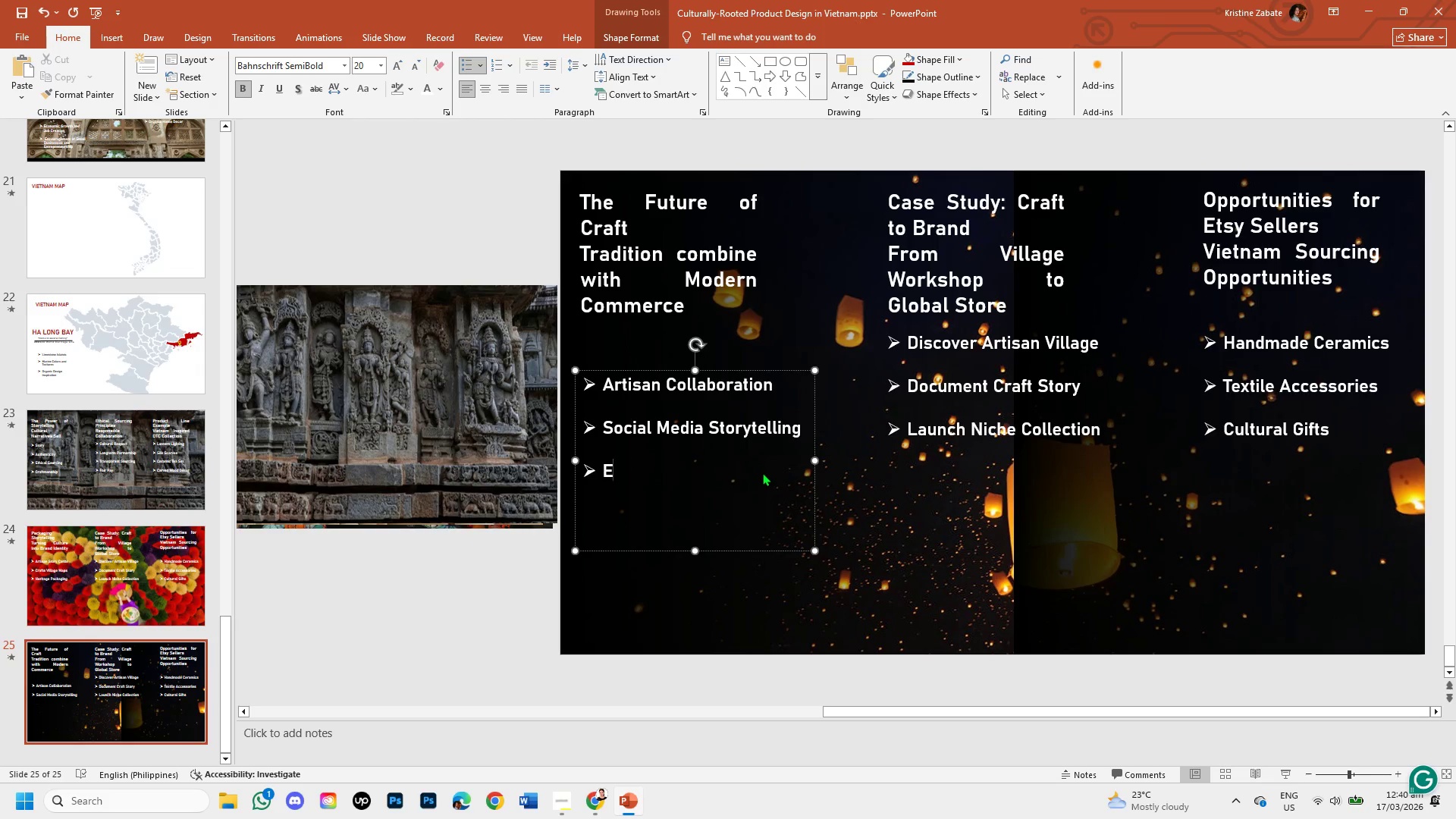 
key(T)
 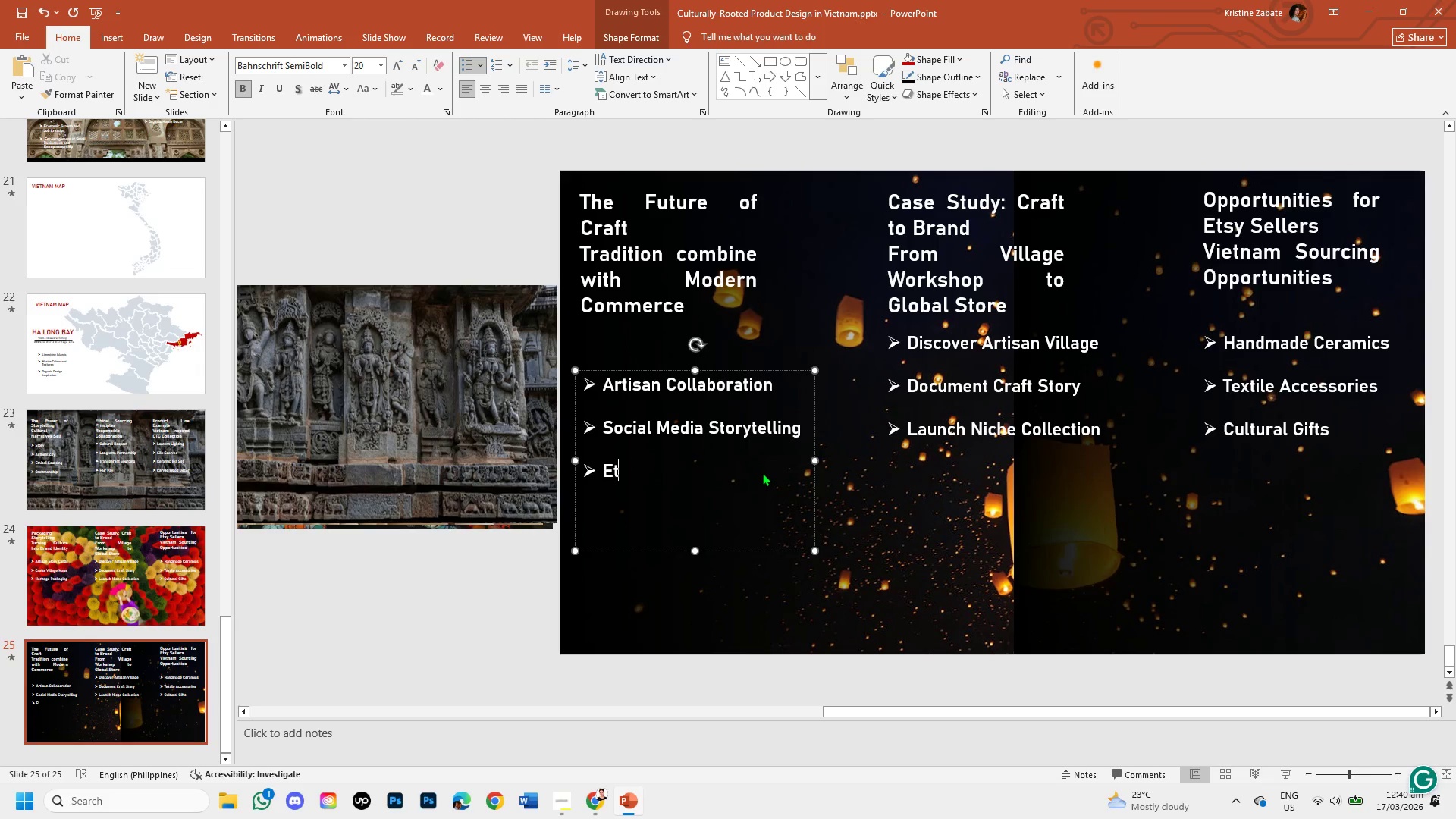 
type(hical Supply Chains )
 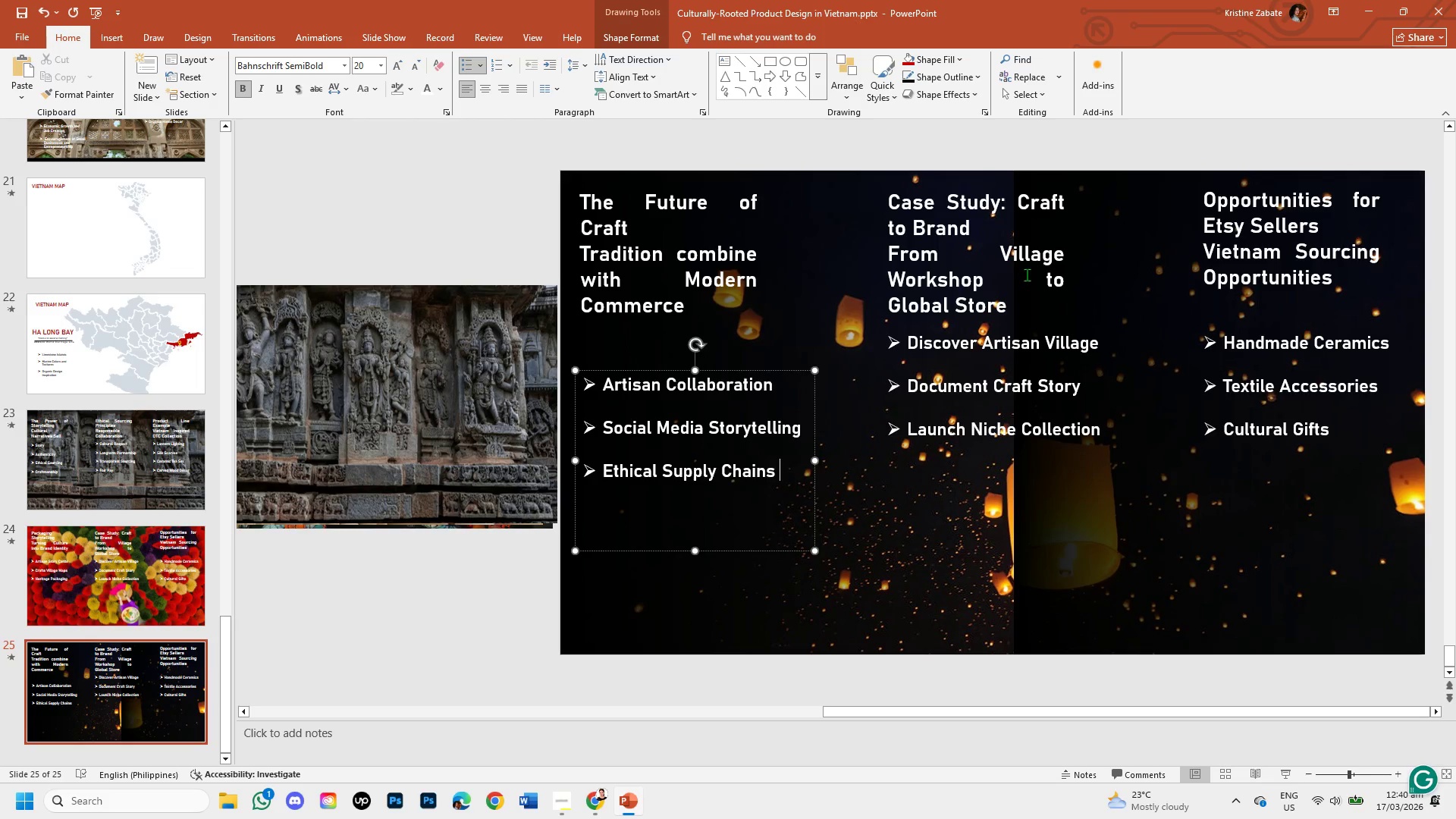 
left_click([1024, 255])
 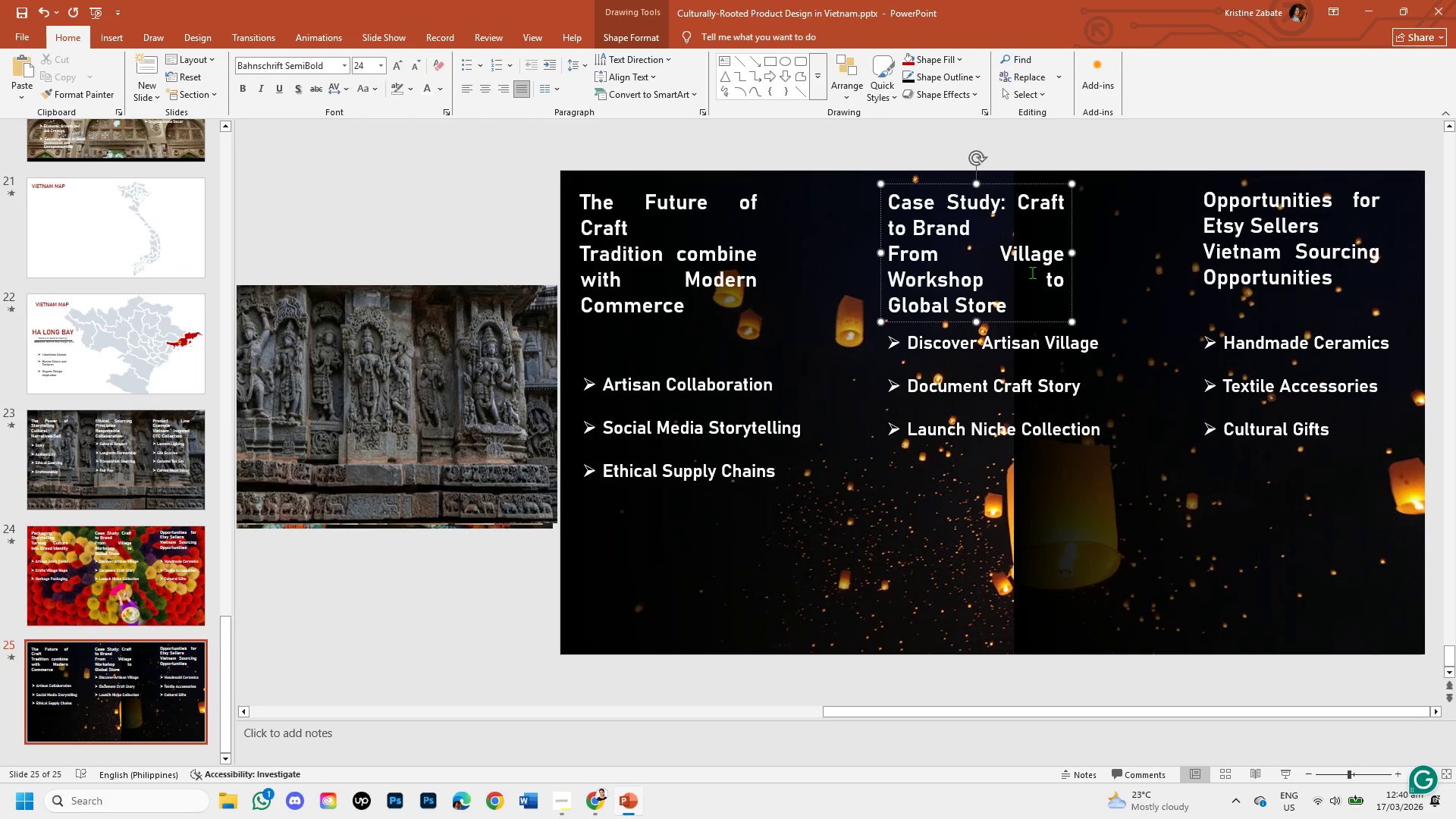 
key(Backspace)
 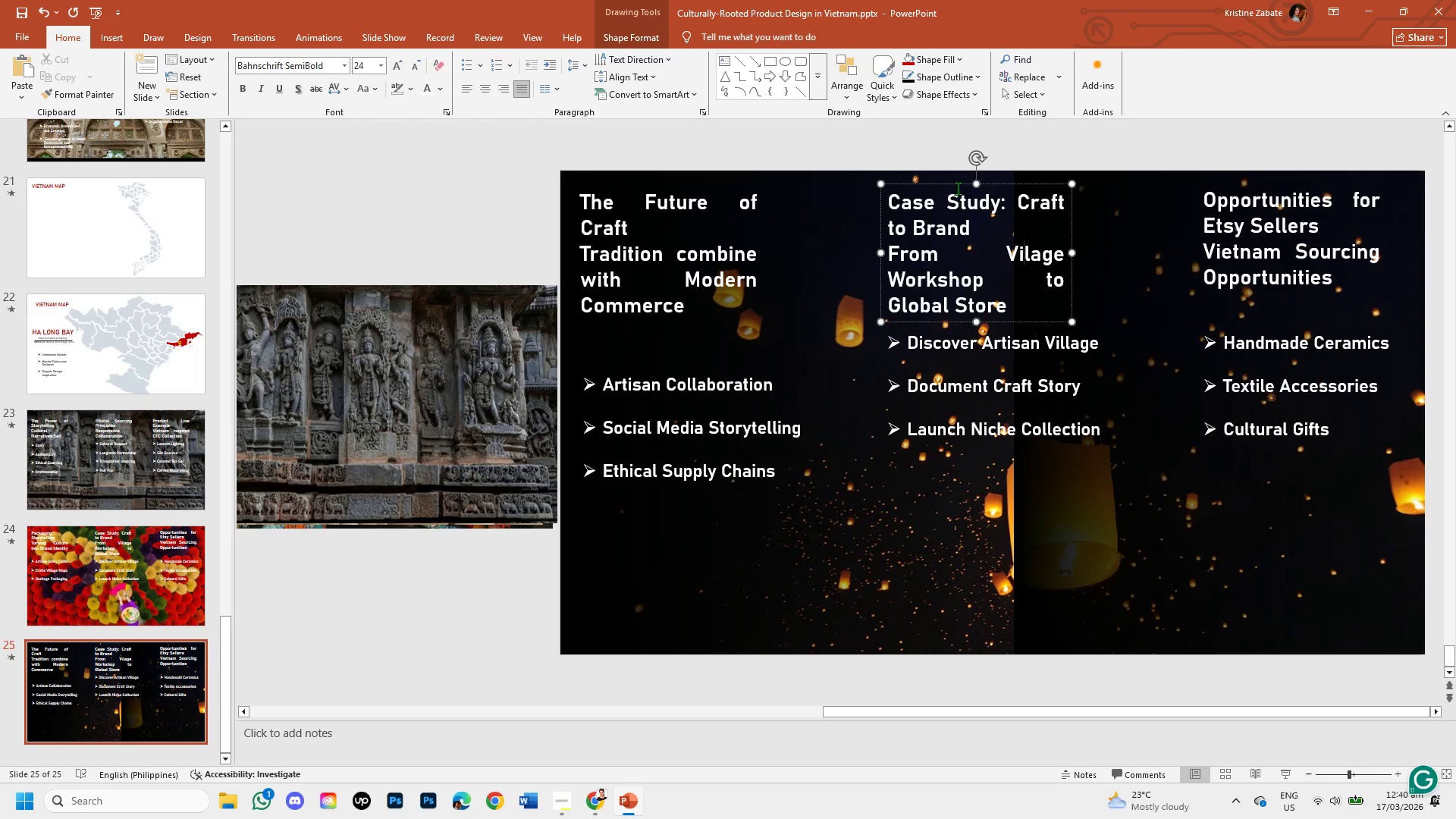 
left_click([953, 186])
 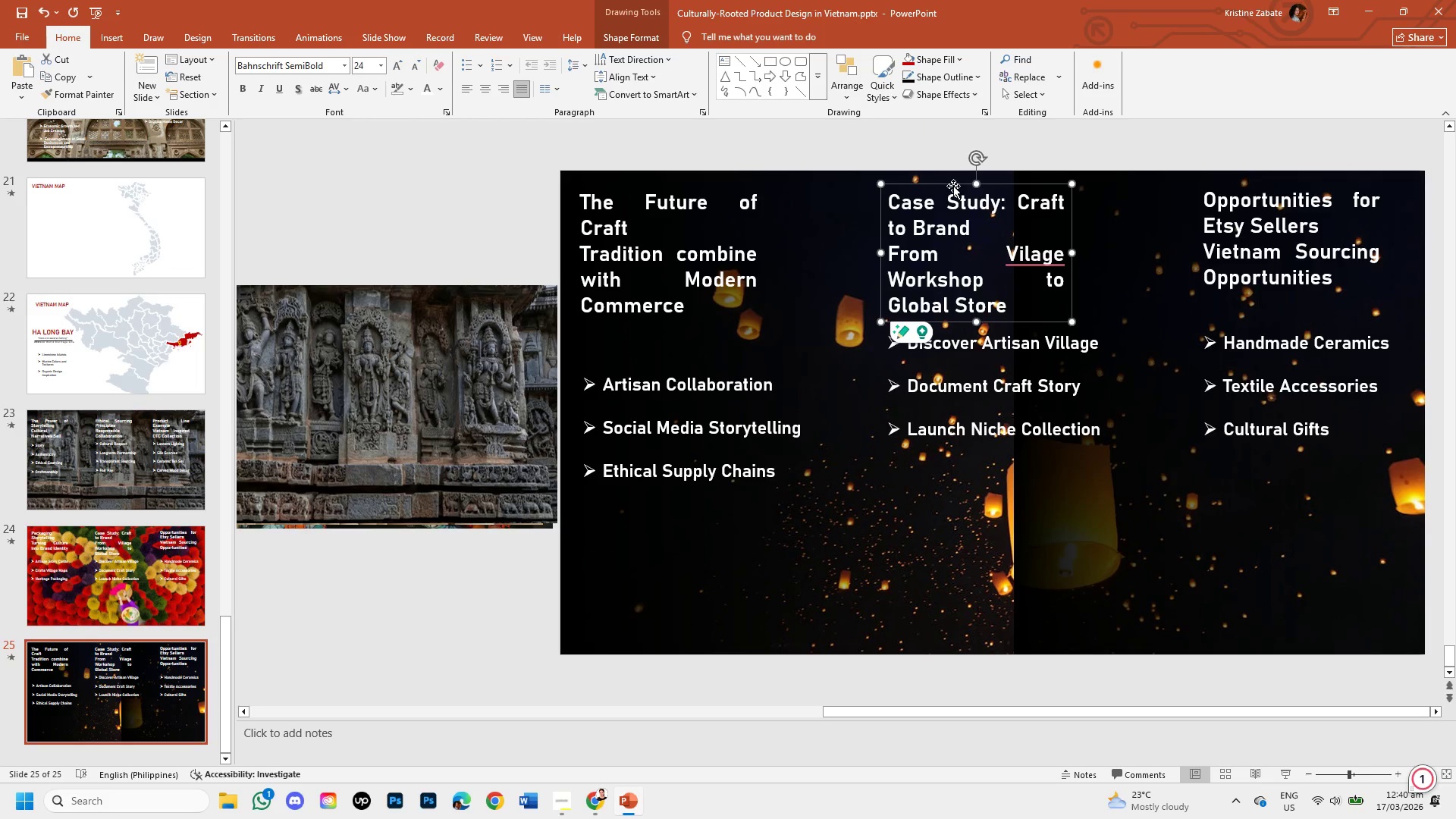 
key(Backspace)
 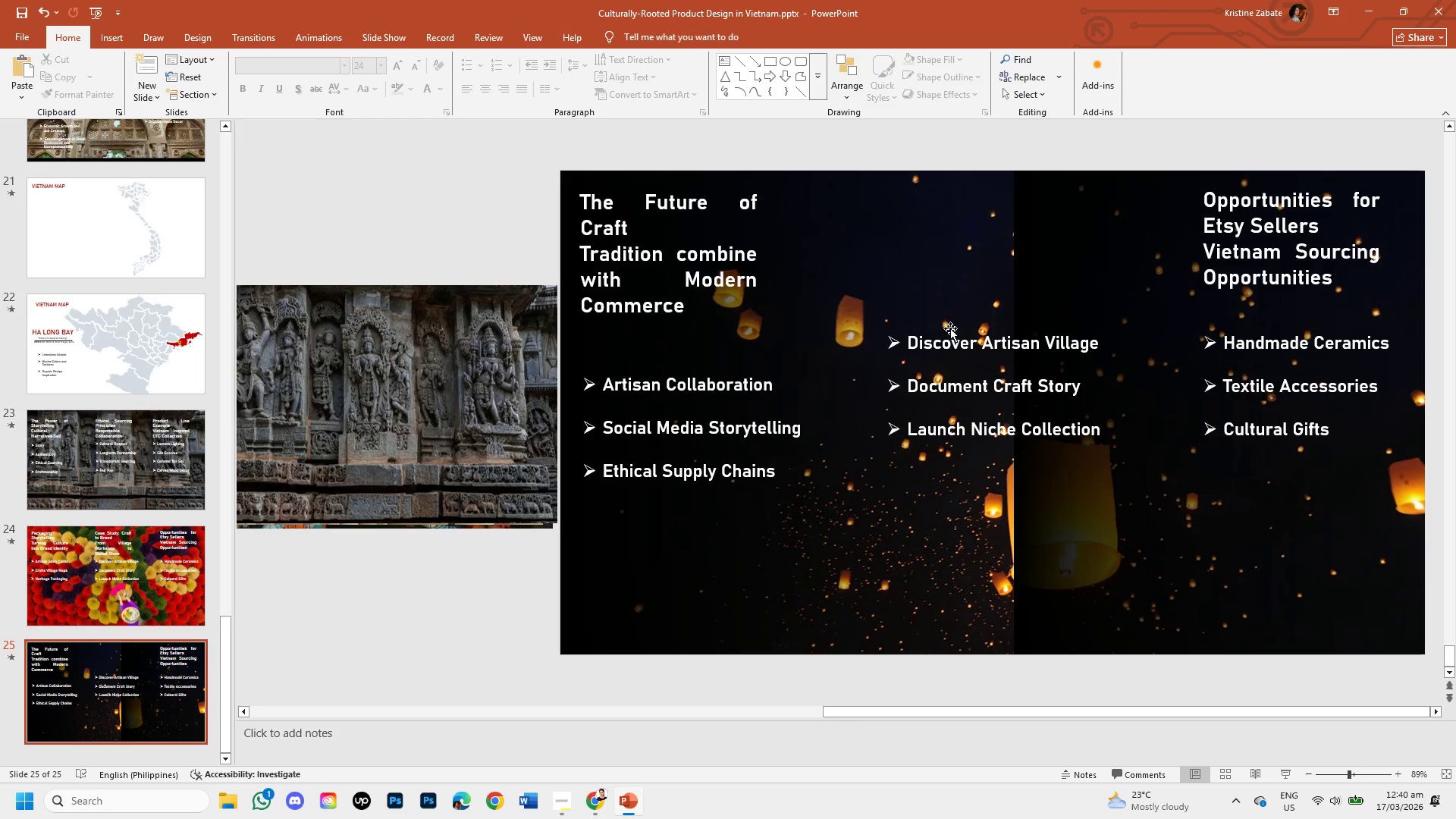 
left_click([947, 345])
 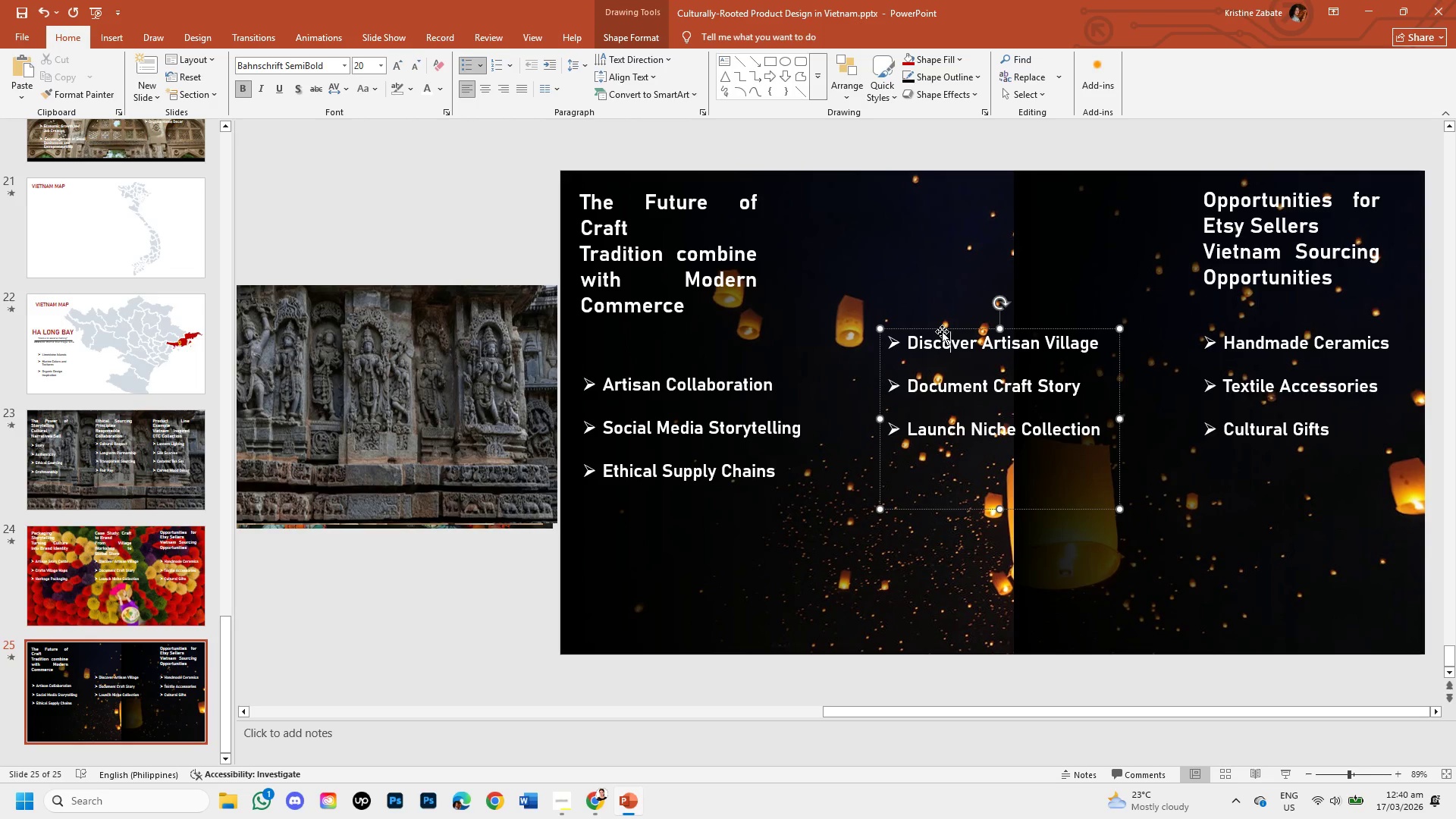 
left_click_drag(start_coordinate=[942, 331], to_coordinate=[1227, 281])
 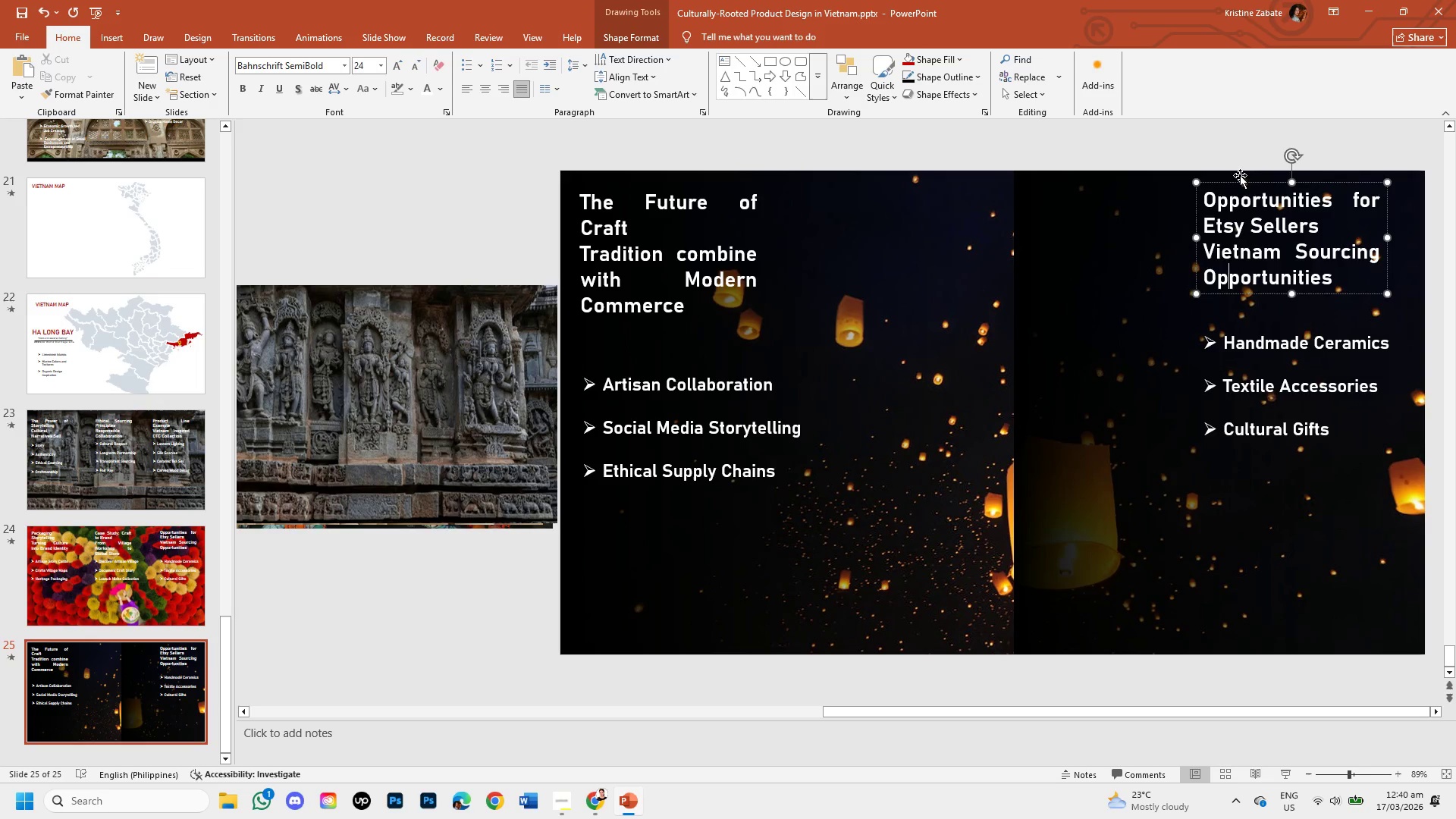 
key(Backspace)
 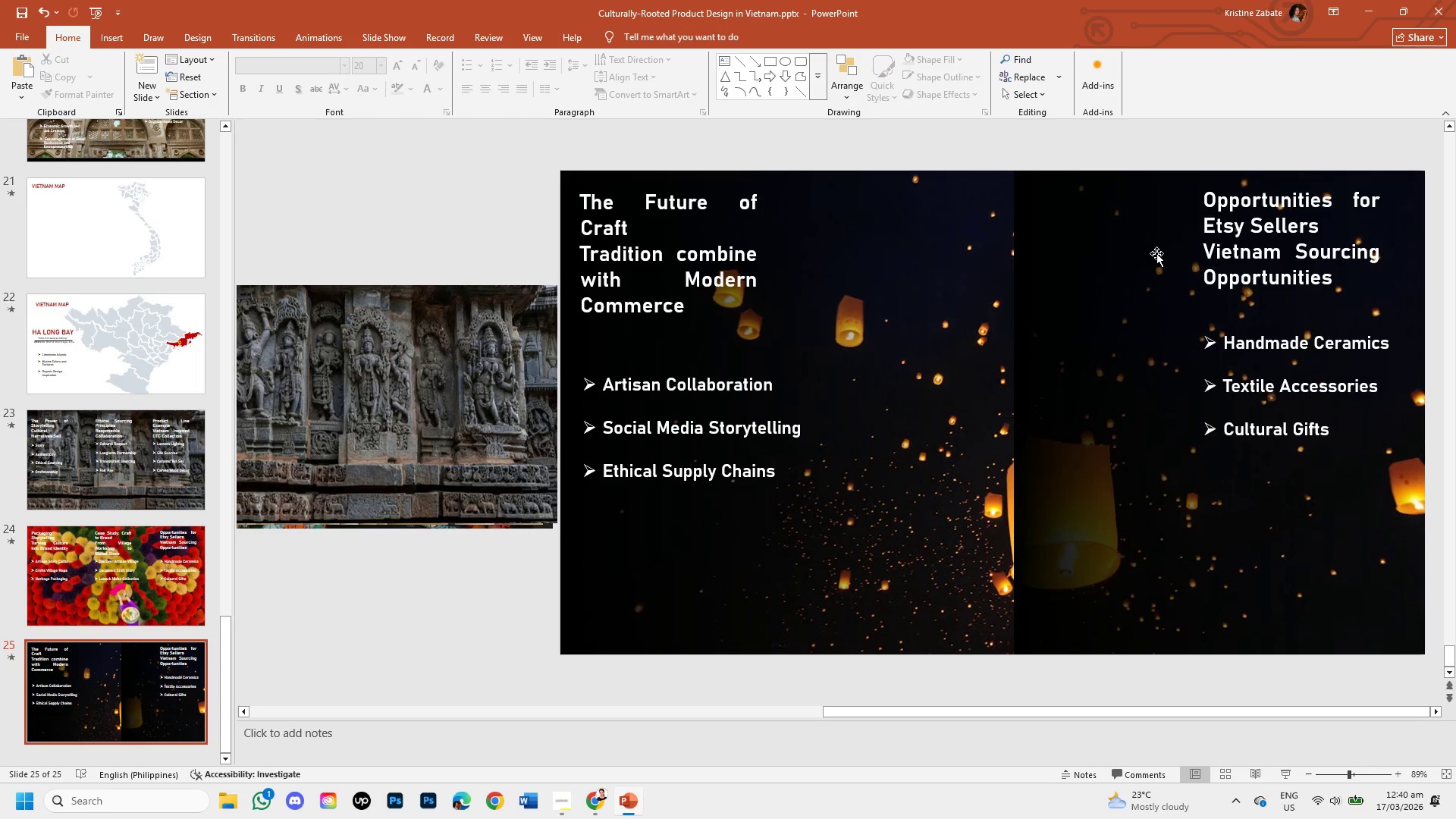 
left_click([1227, 281])
 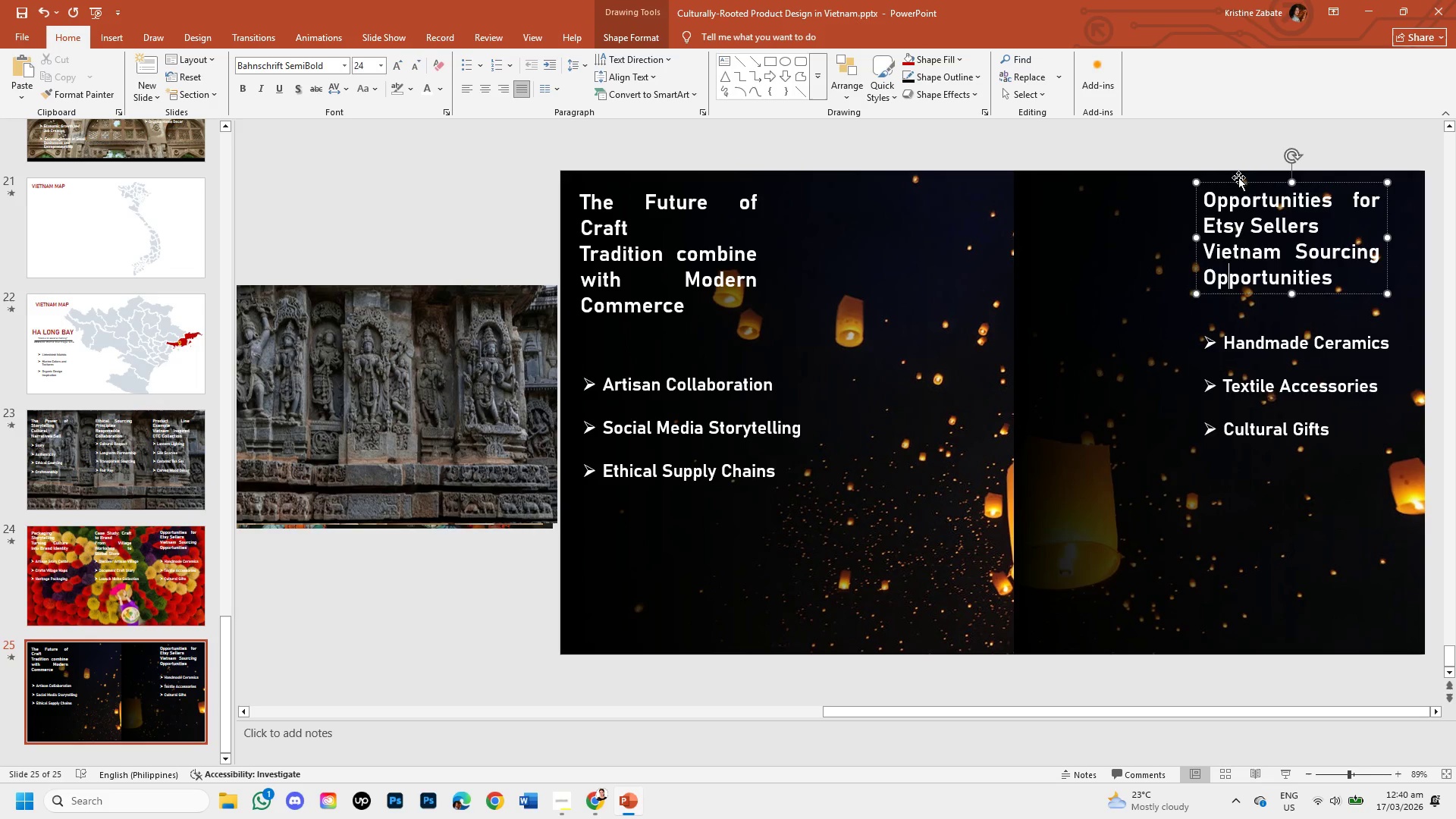 
left_click_drag(start_coordinate=[1238, 181], to_coordinate=[1123, 182])
 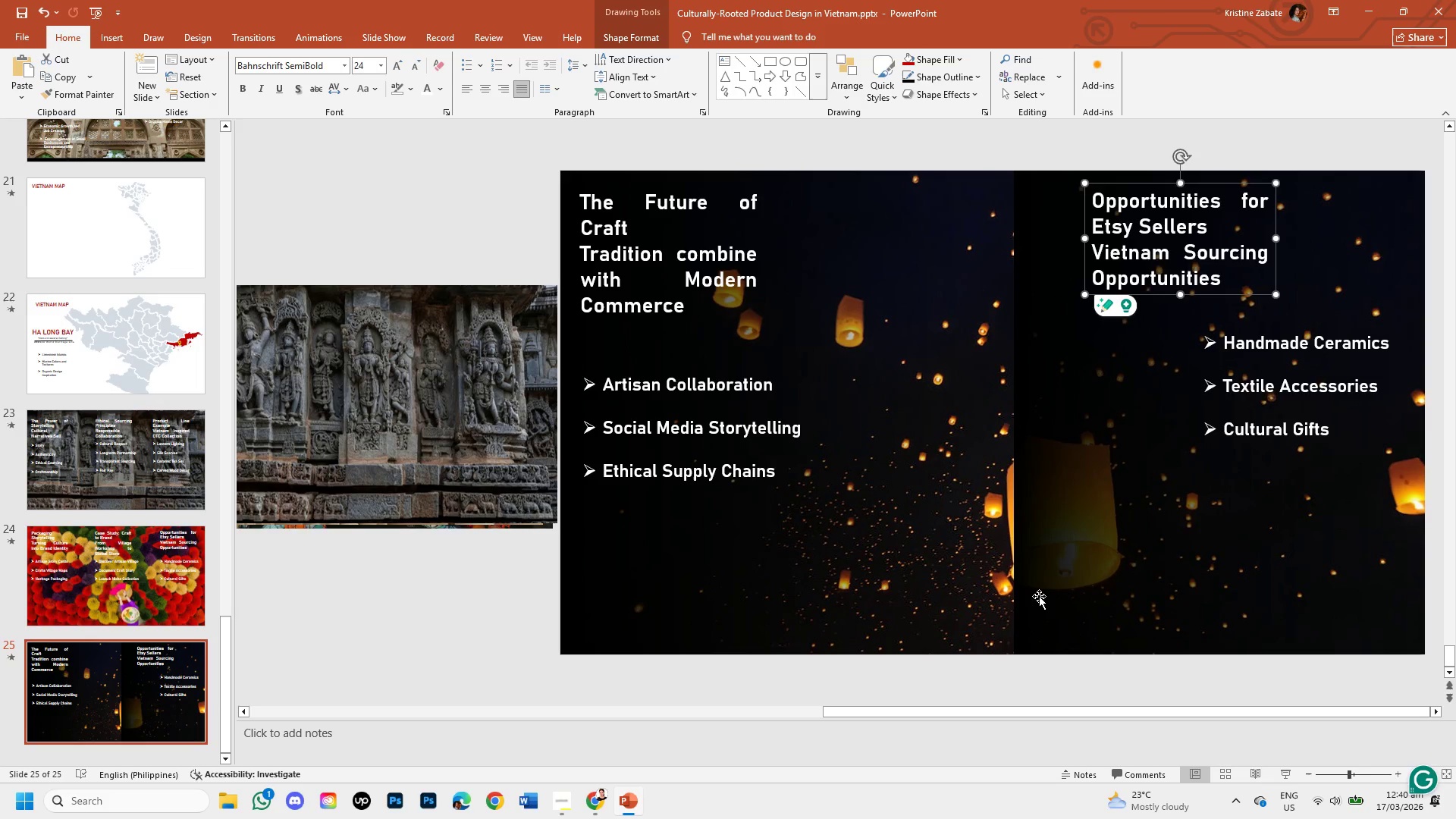 
left_click([1034, 596])
 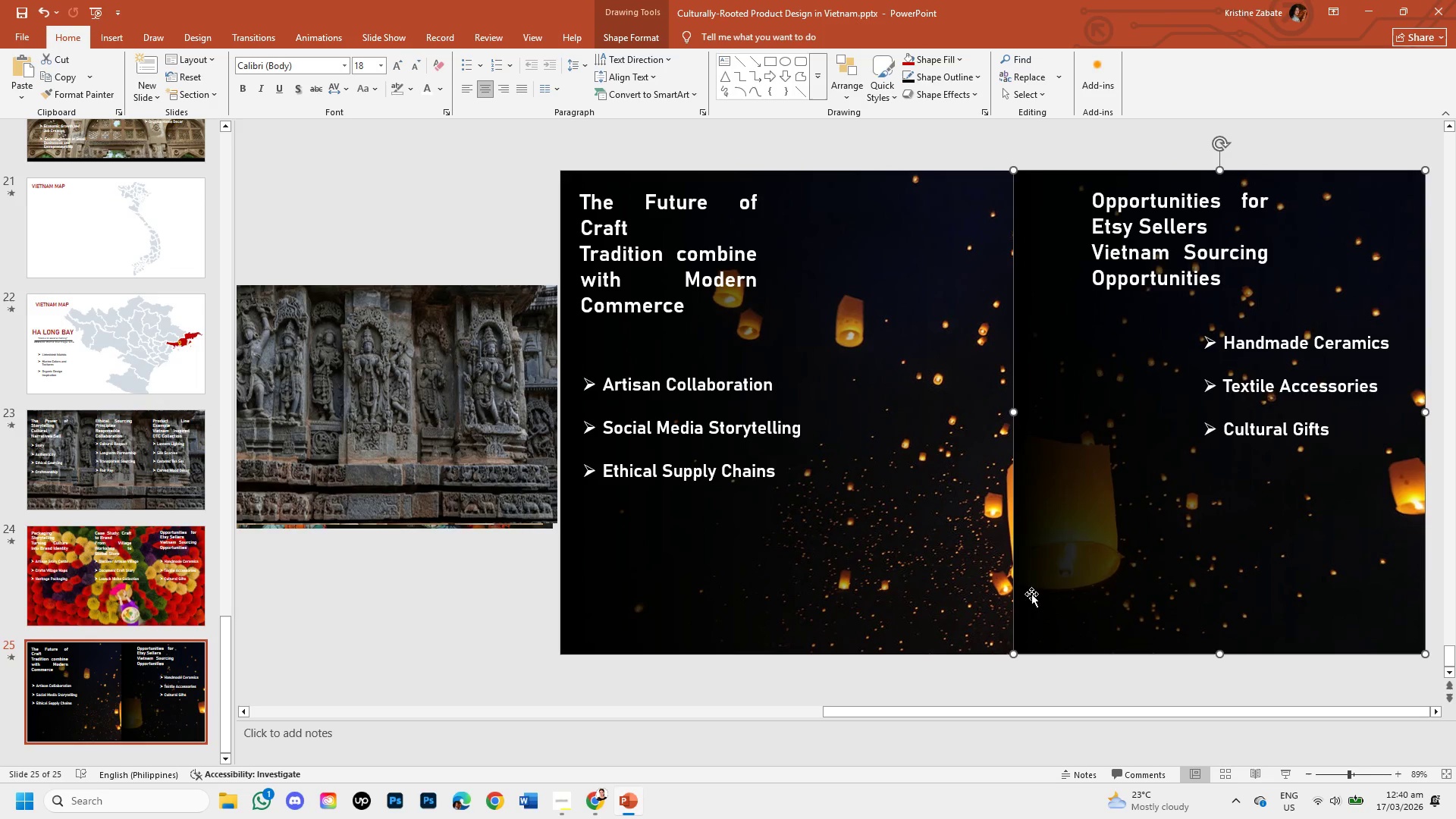 
right_click([1031, 594])
 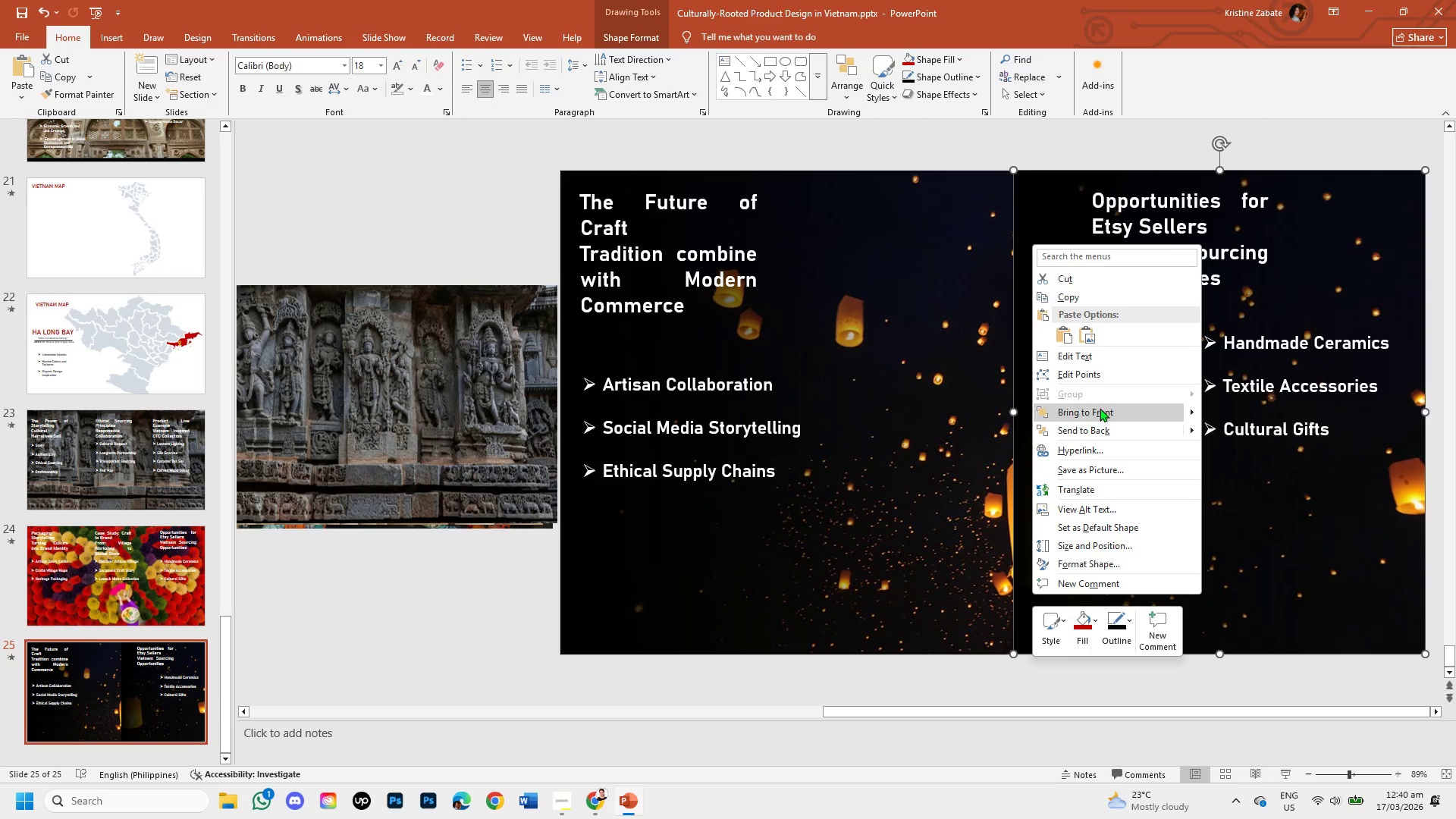 
left_click([1101, 422])
 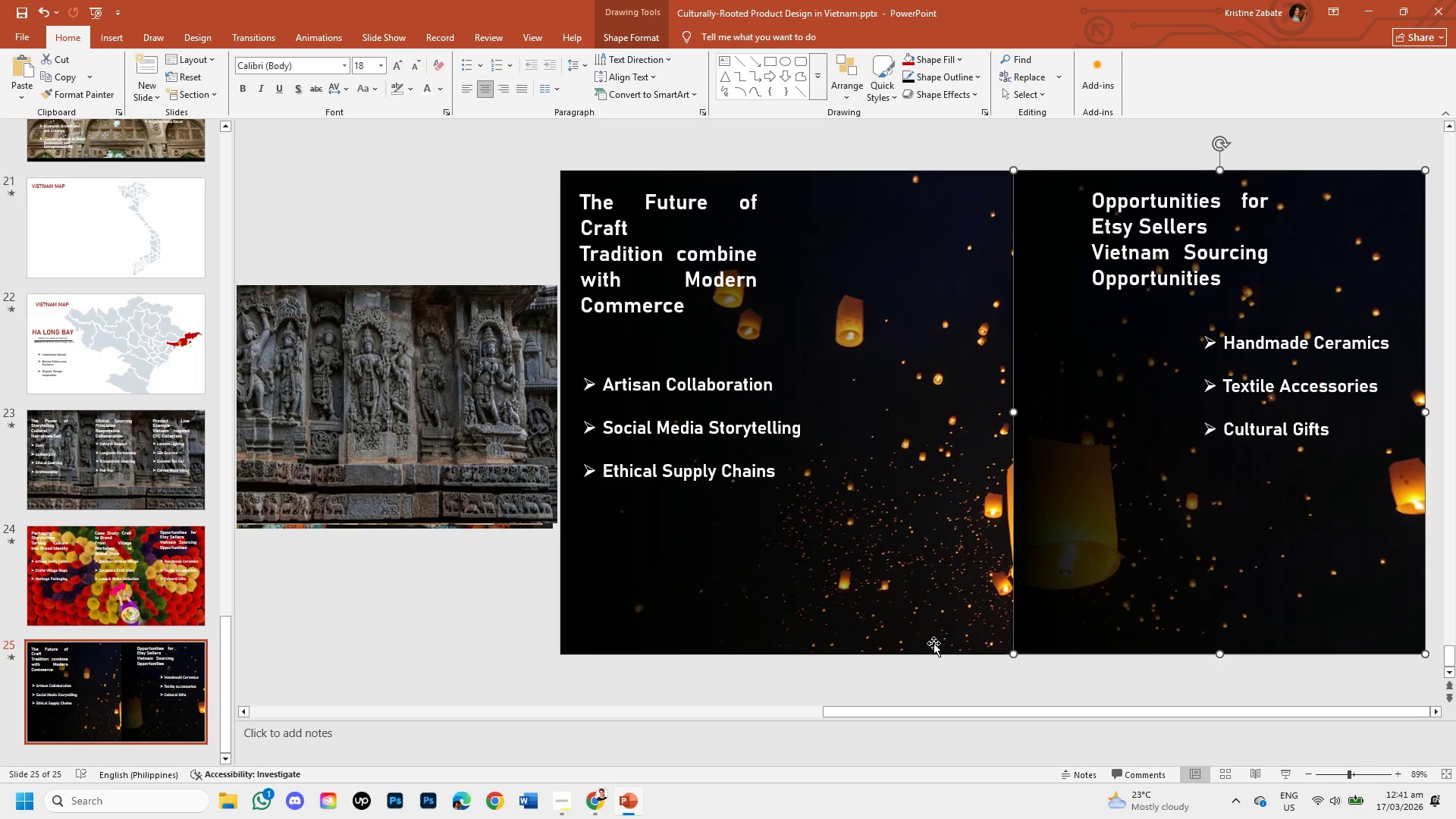 
left_click([932, 665])
 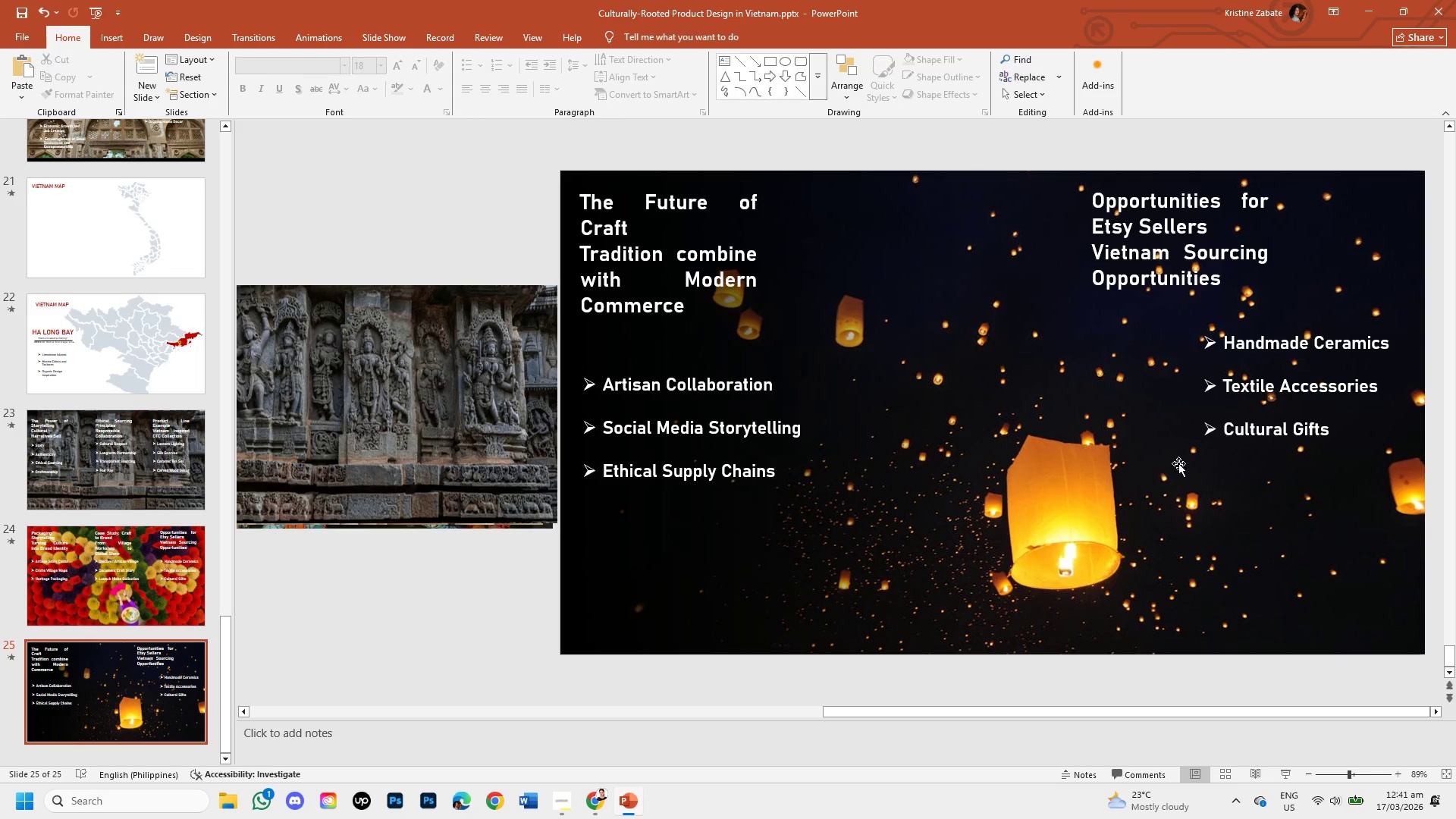 
left_click([1230, 407])
 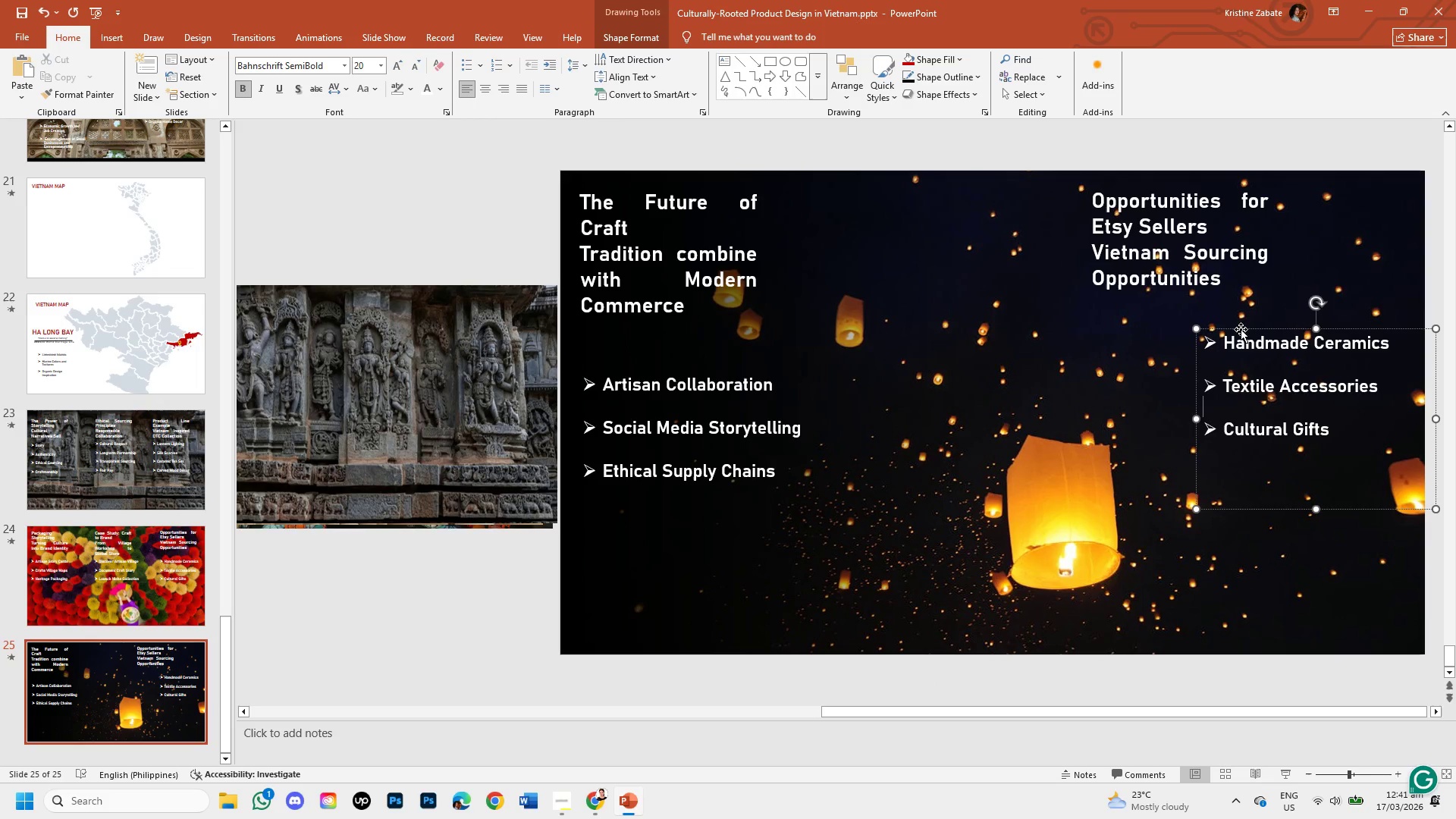 
left_click_drag(start_coordinate=[1241, 329], to_coordinate=[1142, 340])
 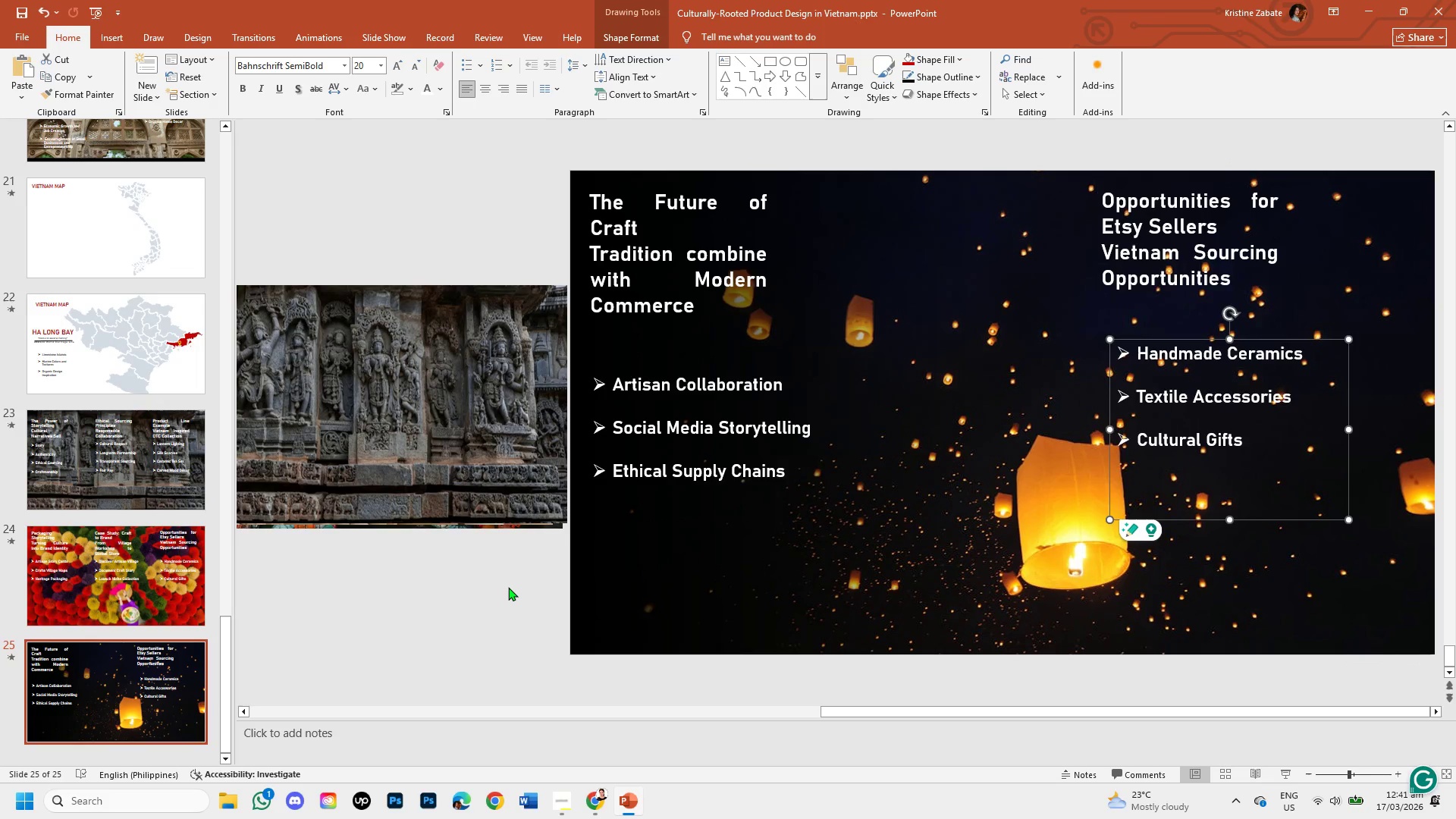 
left_click([508, 587])
 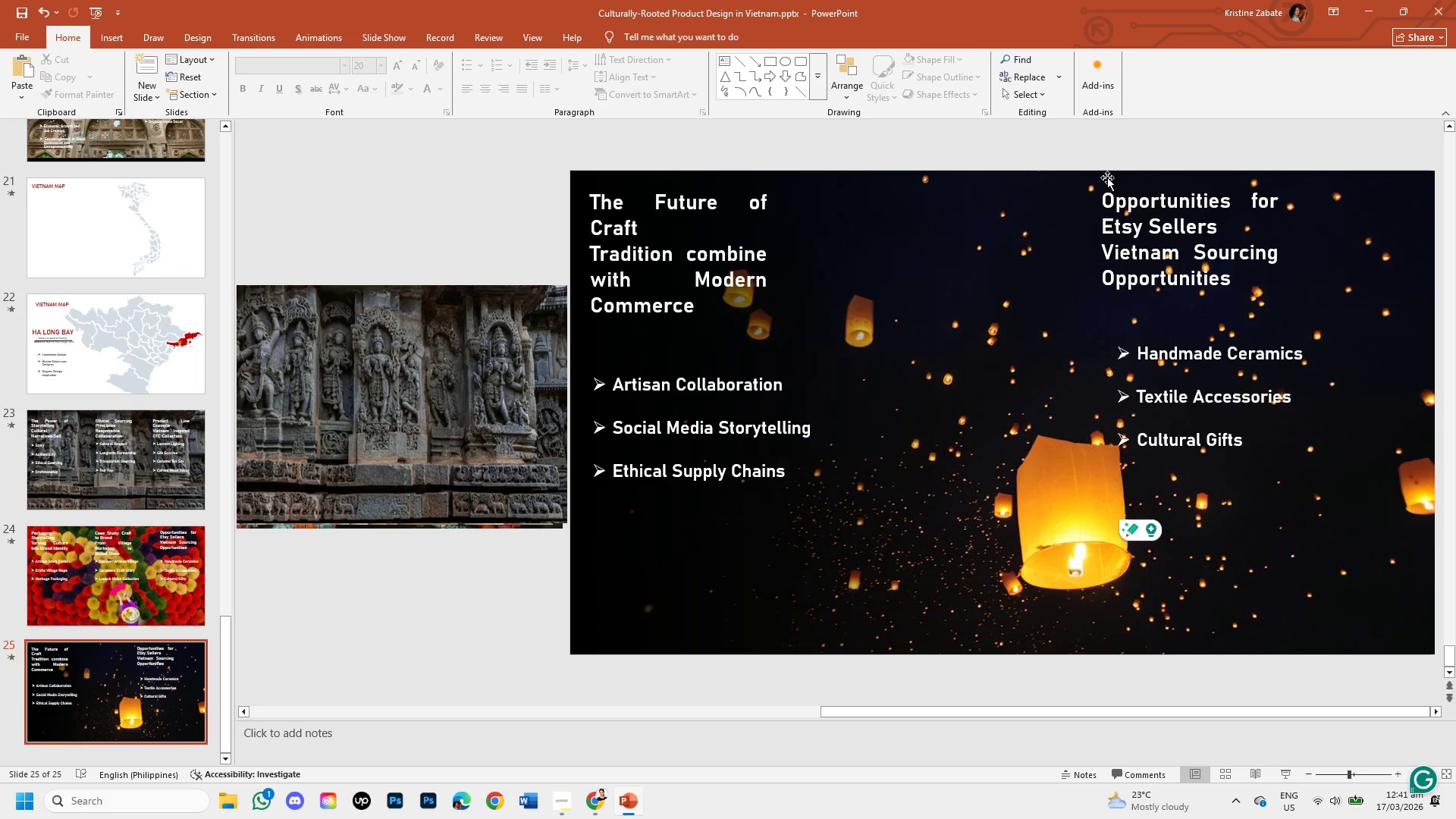 
left_click([1150, 215])
 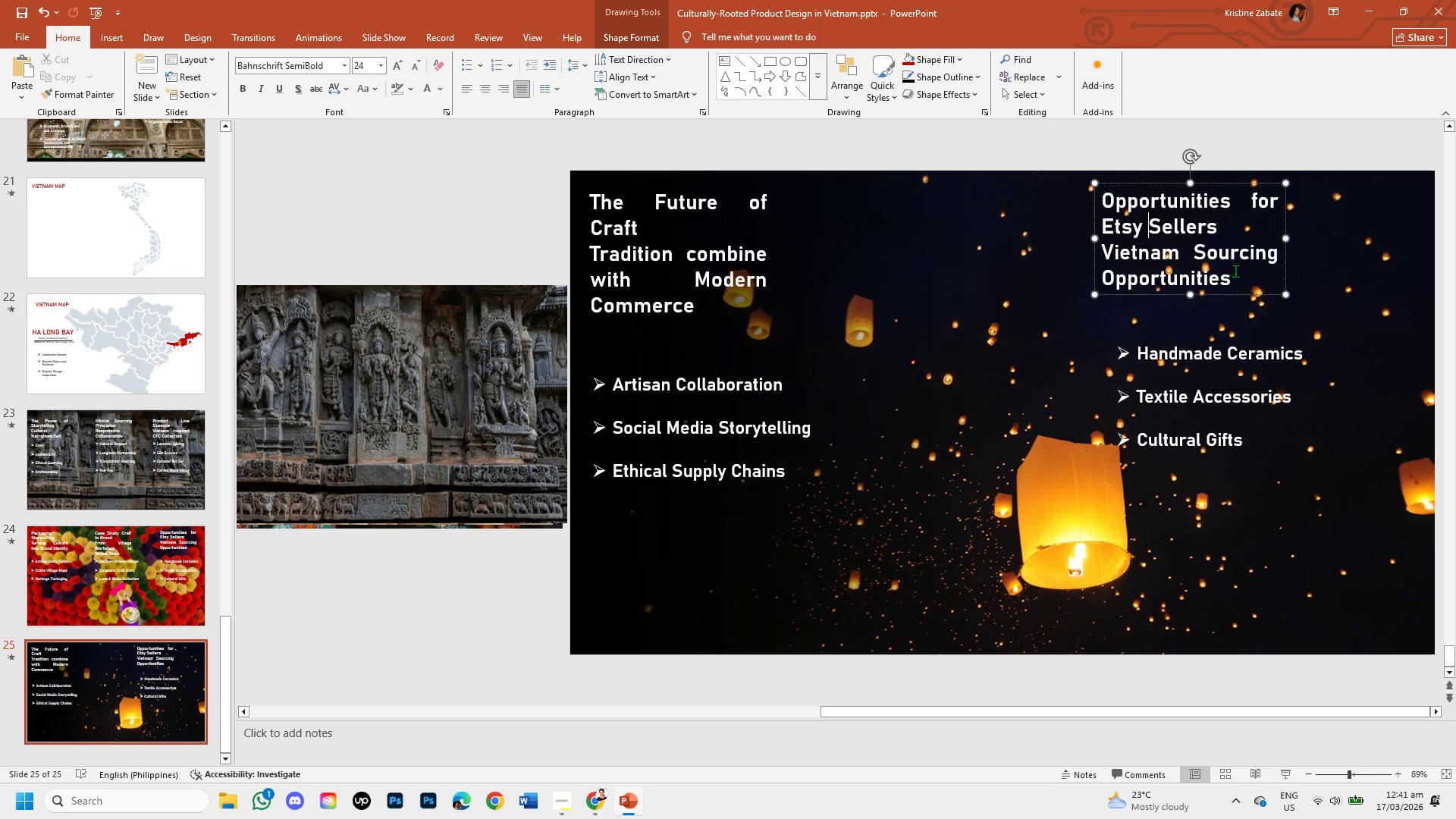 
left_click([1235, 271])
 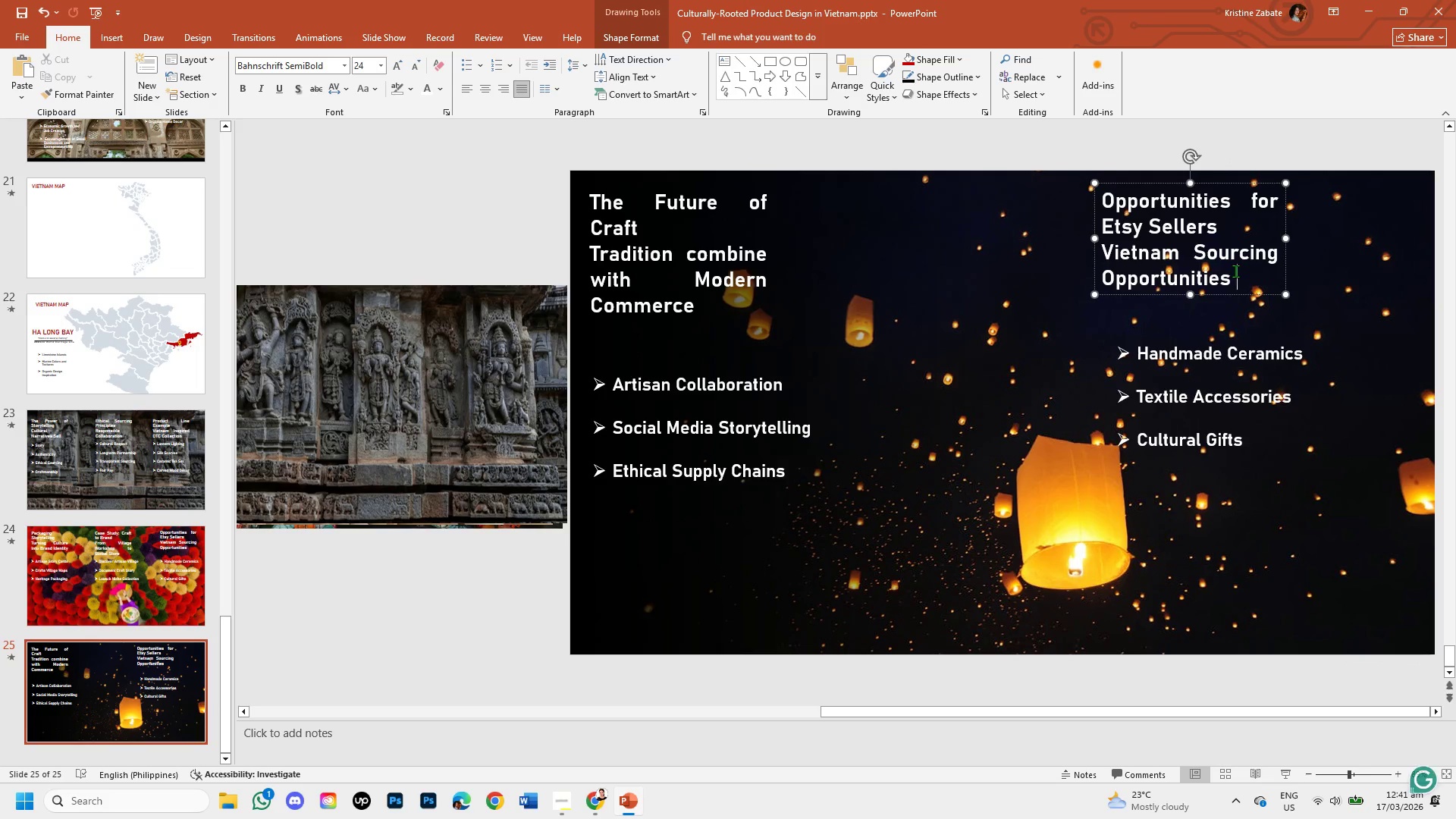 
left_click_drag(start_coordinate=[1235, 271], to_coordinate=[1150, 196])
 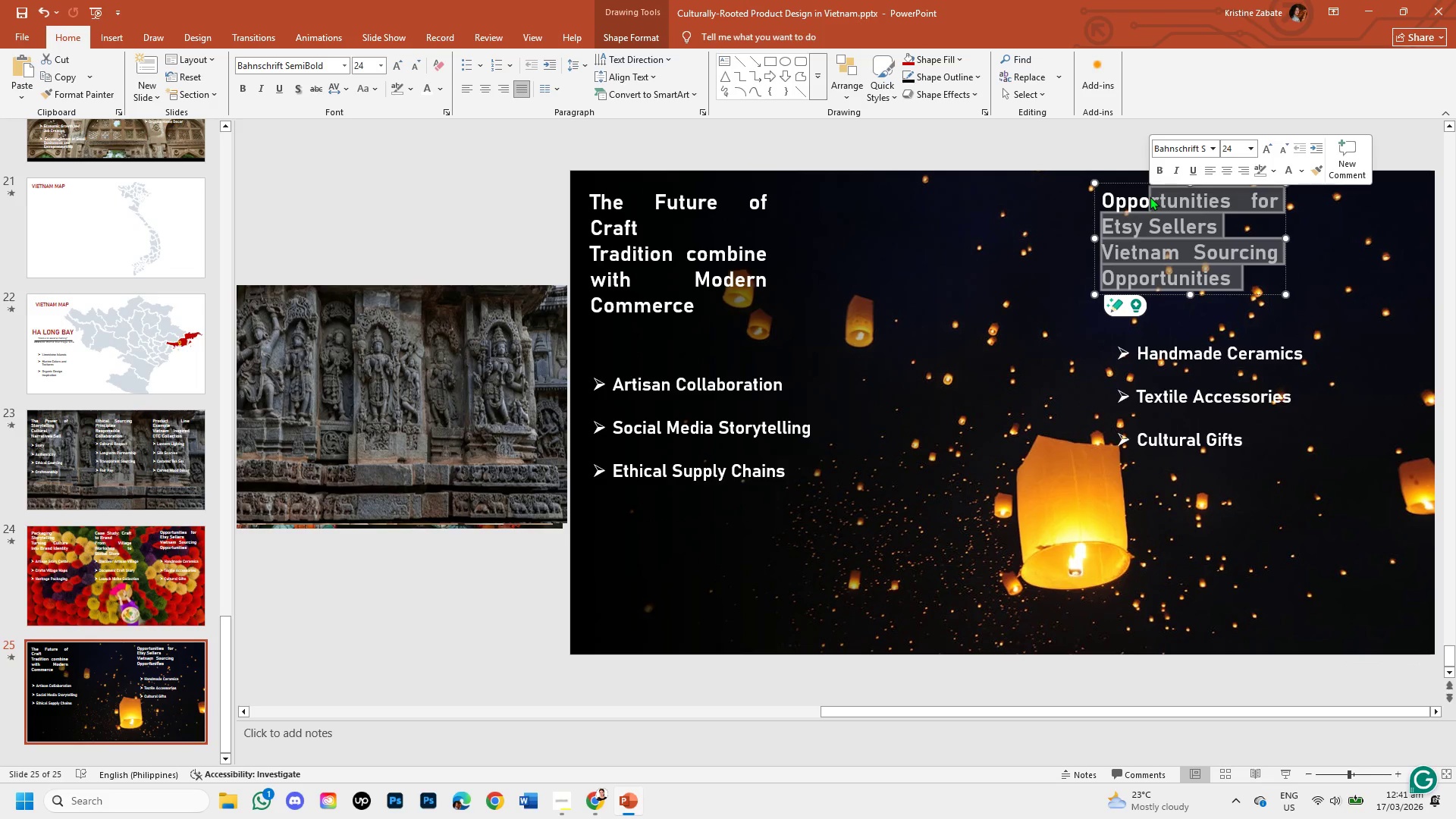 
key(Backspace)
 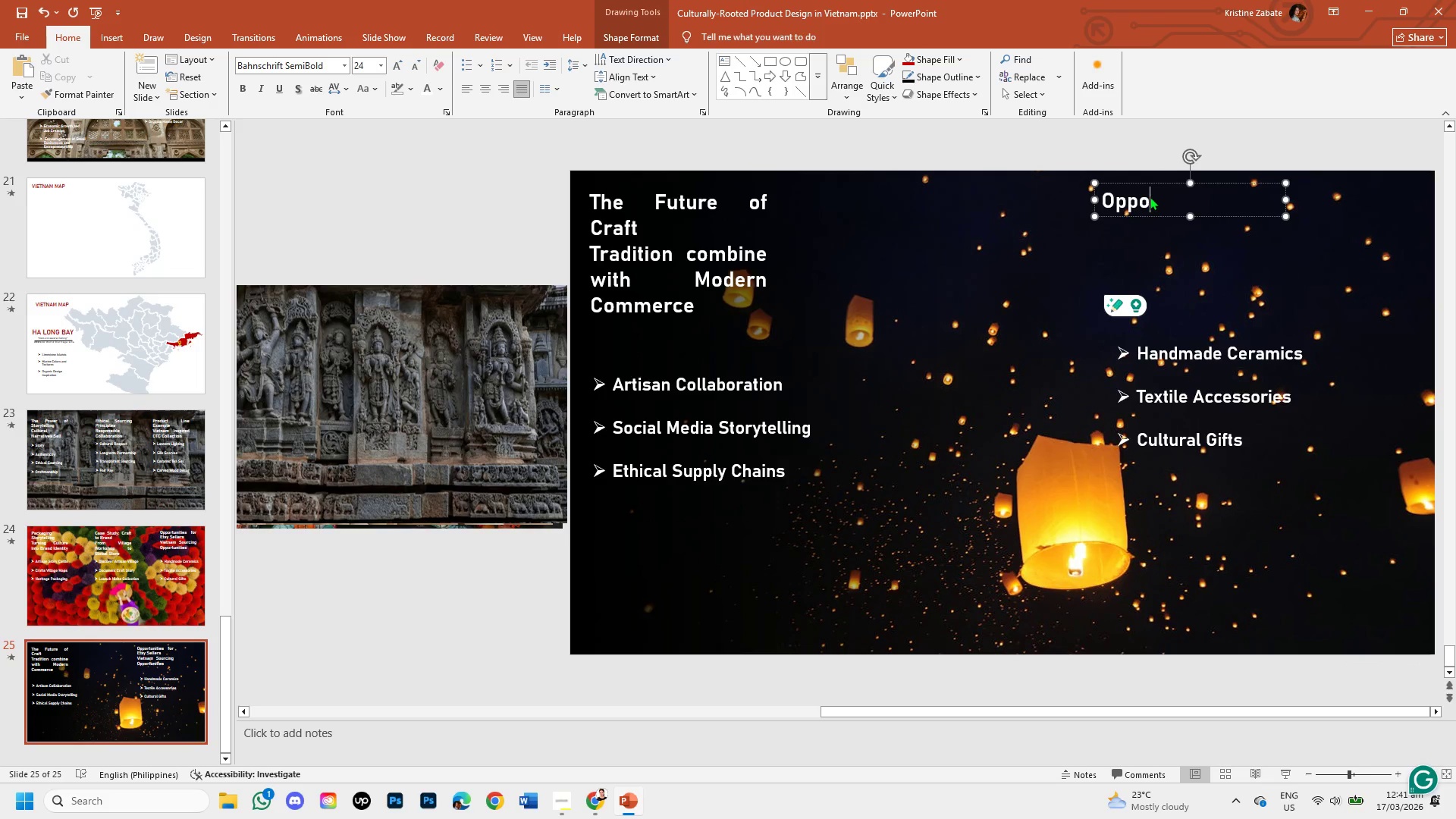 
key(Backspace)
 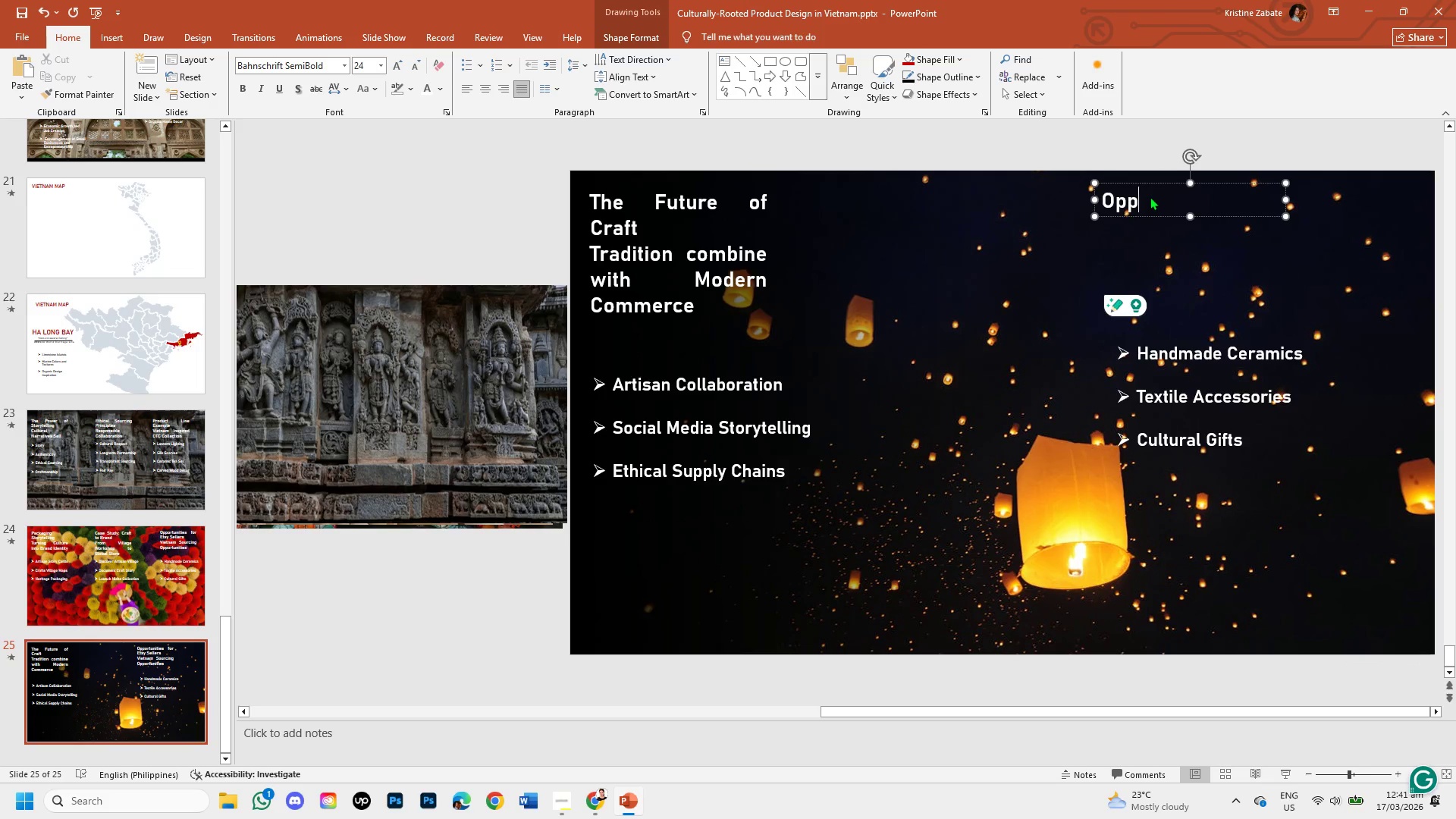 
key(Backspace)
 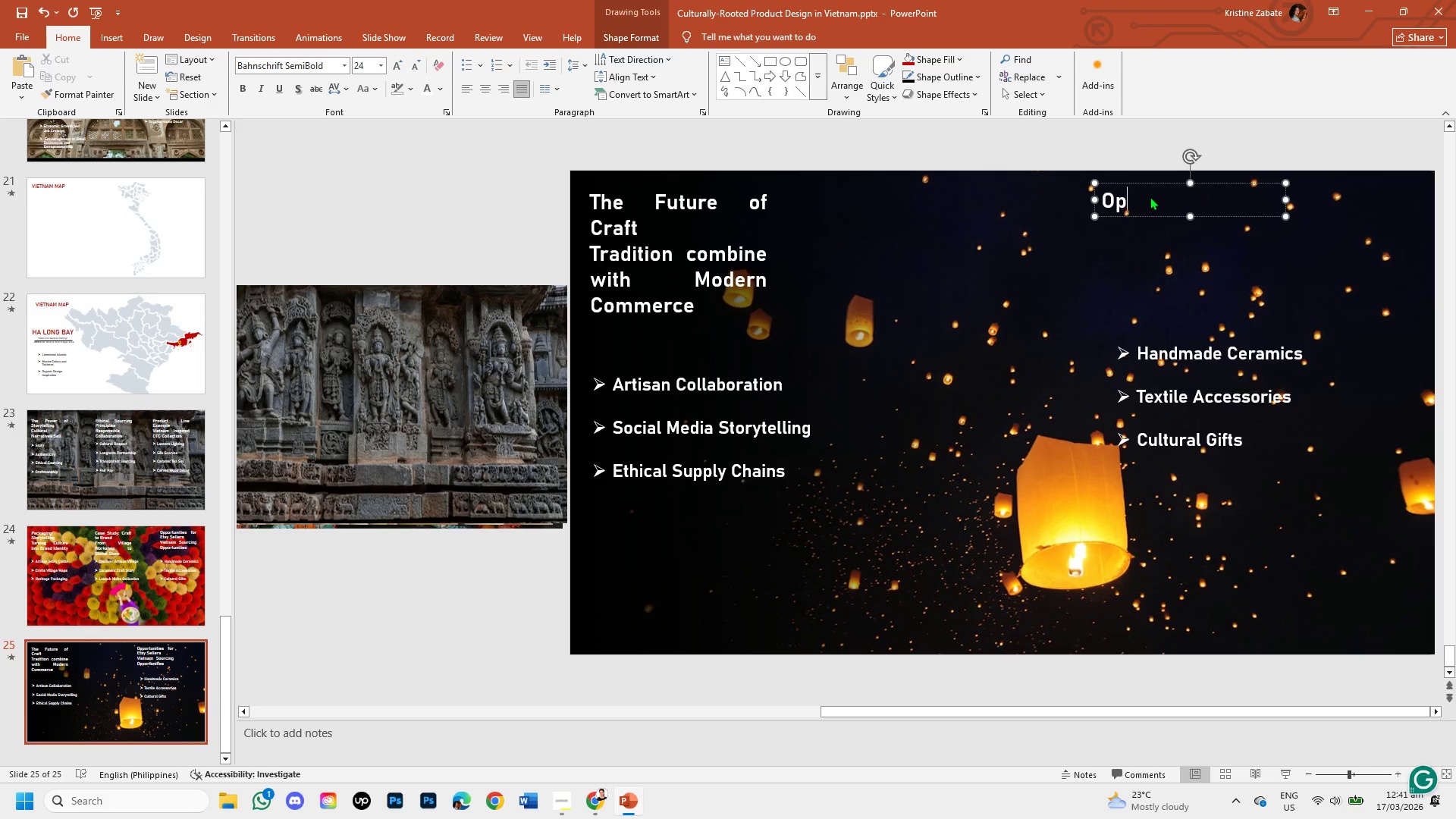 
key(Backspace)
 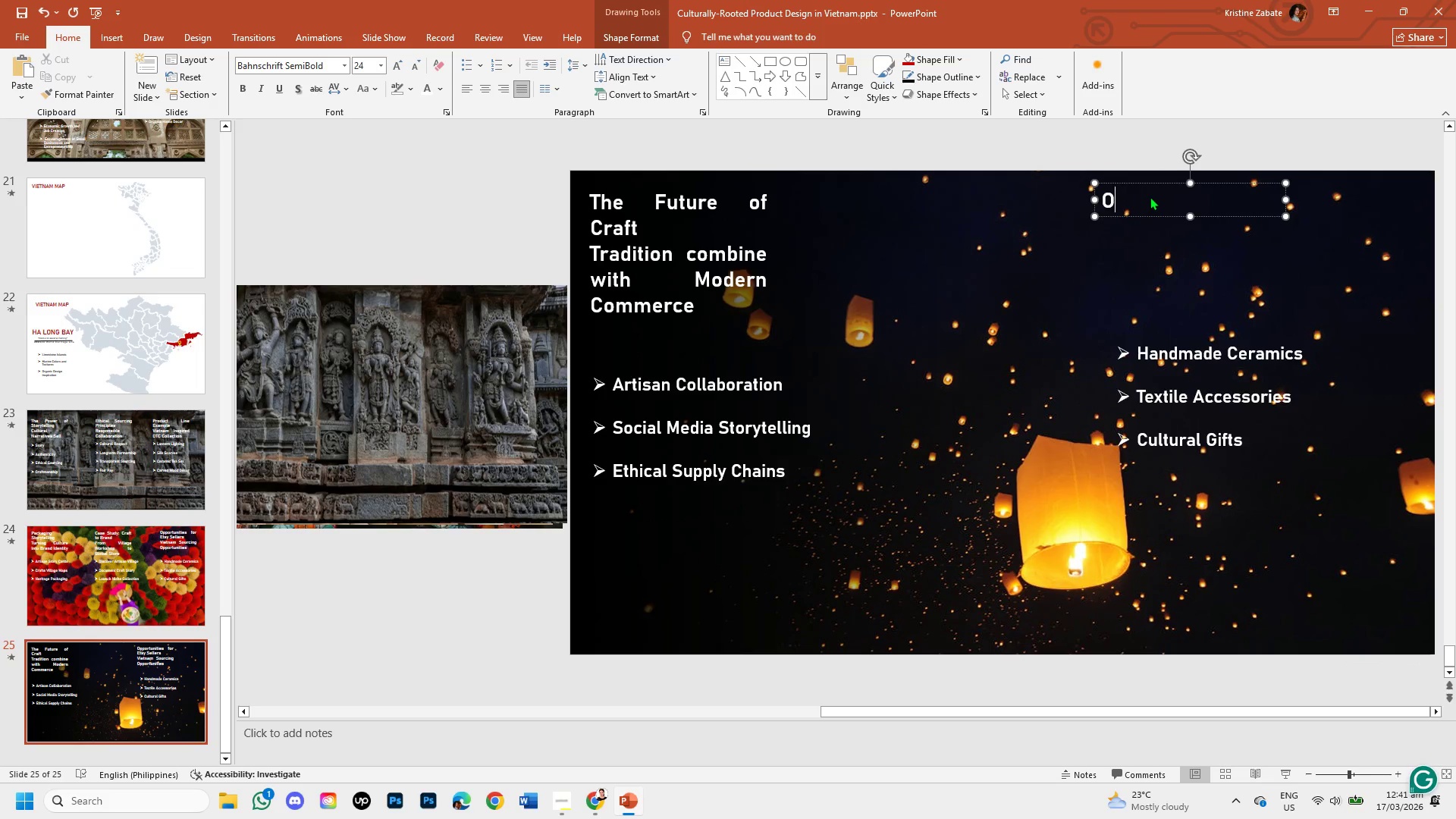 
key(Backspace)
 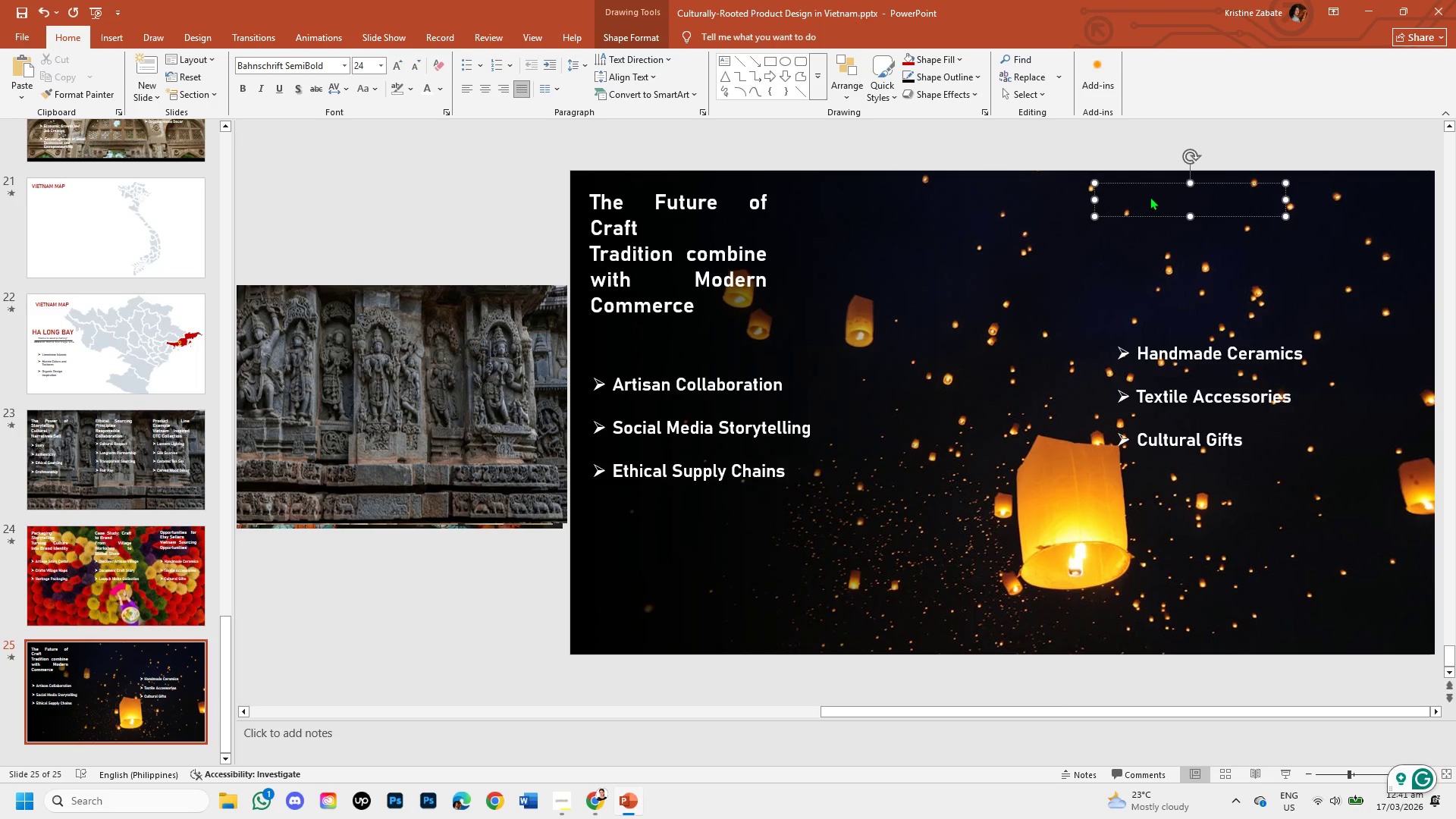 
wait(5.98)
 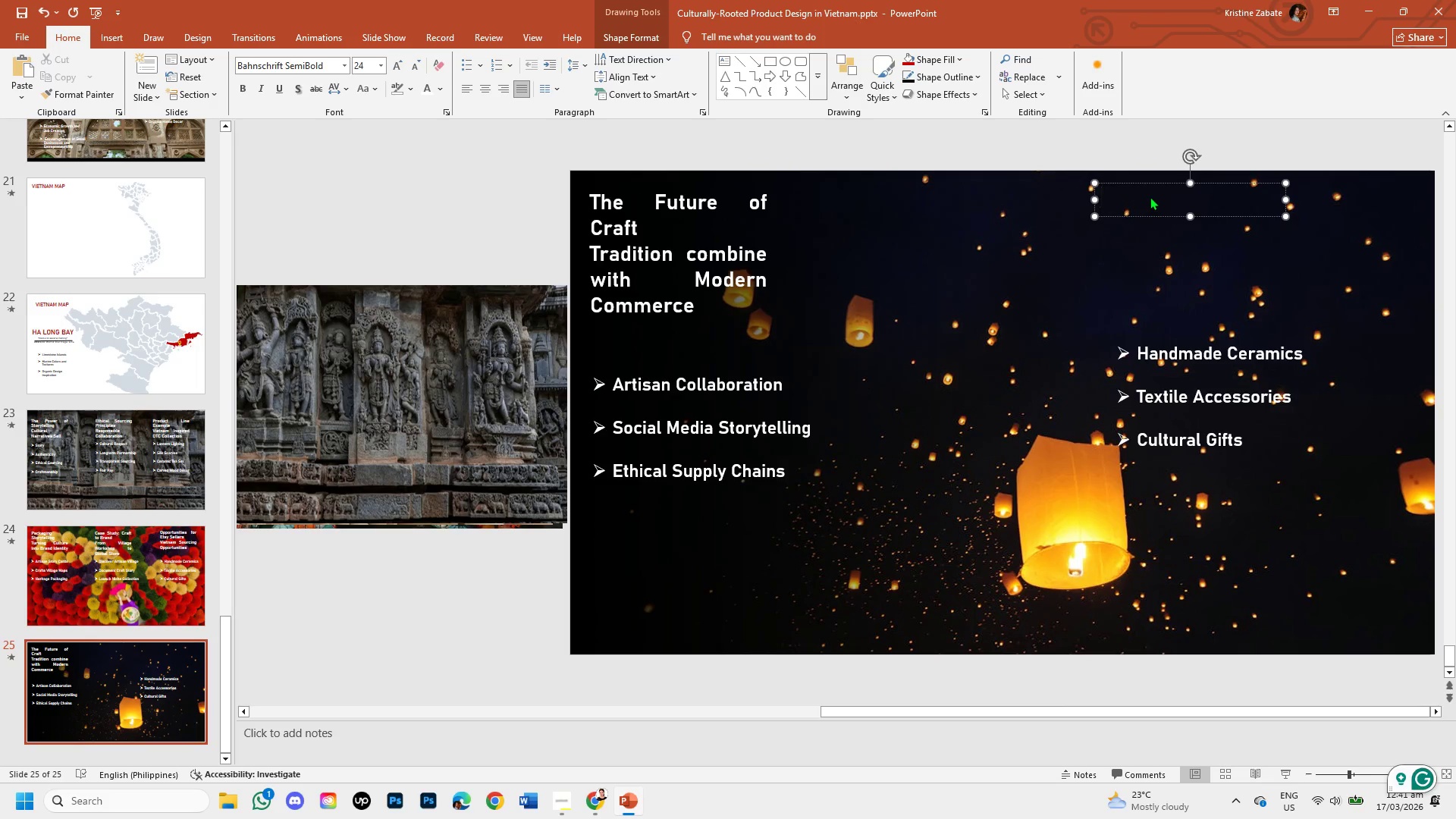 
type(Craft is Closure)
 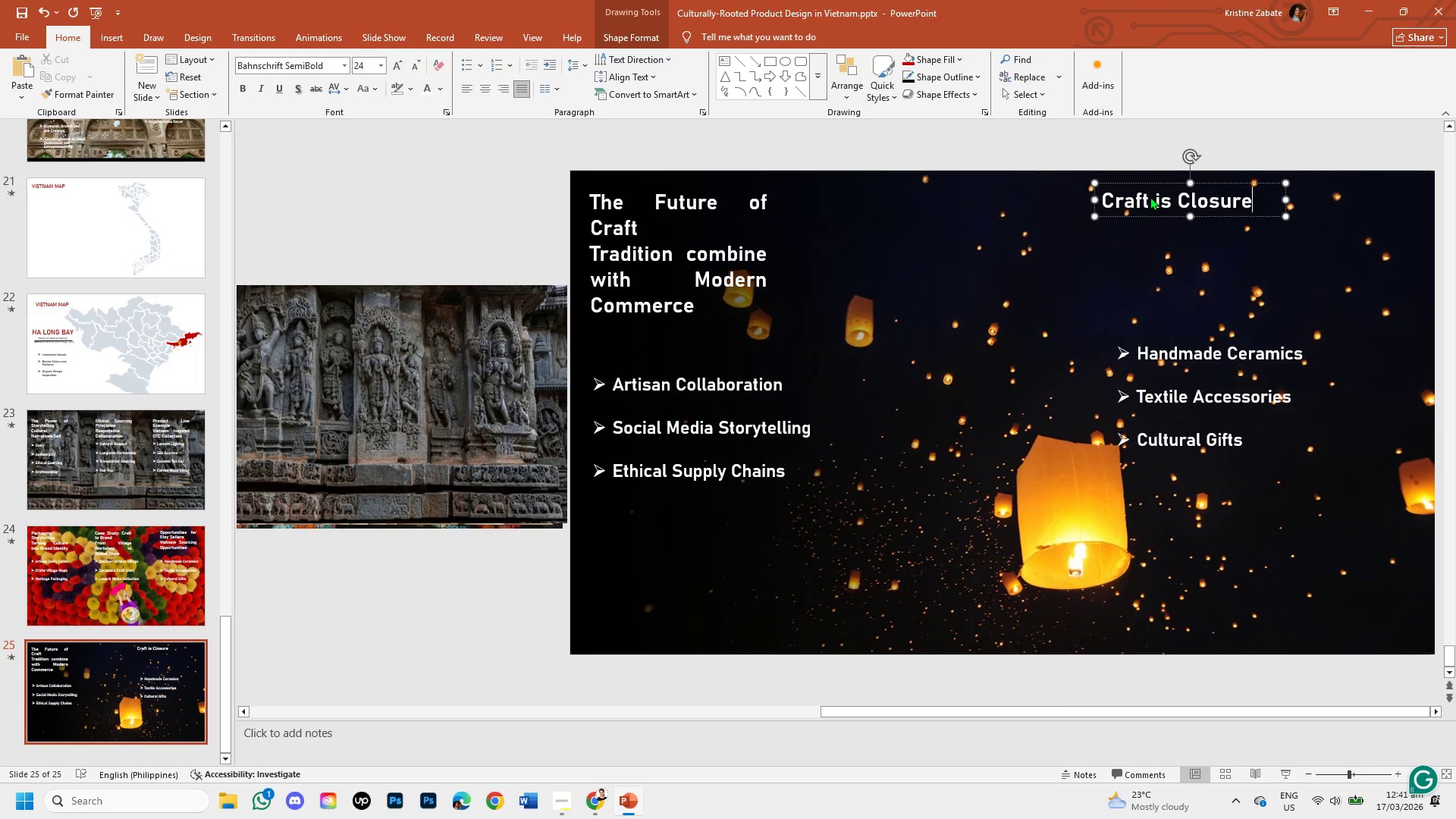 
key(Backspace)
key(Backspace)
key(Backspace)
key(Backspace)
key(Backspace)
key(Backspace)
type(ulture )
 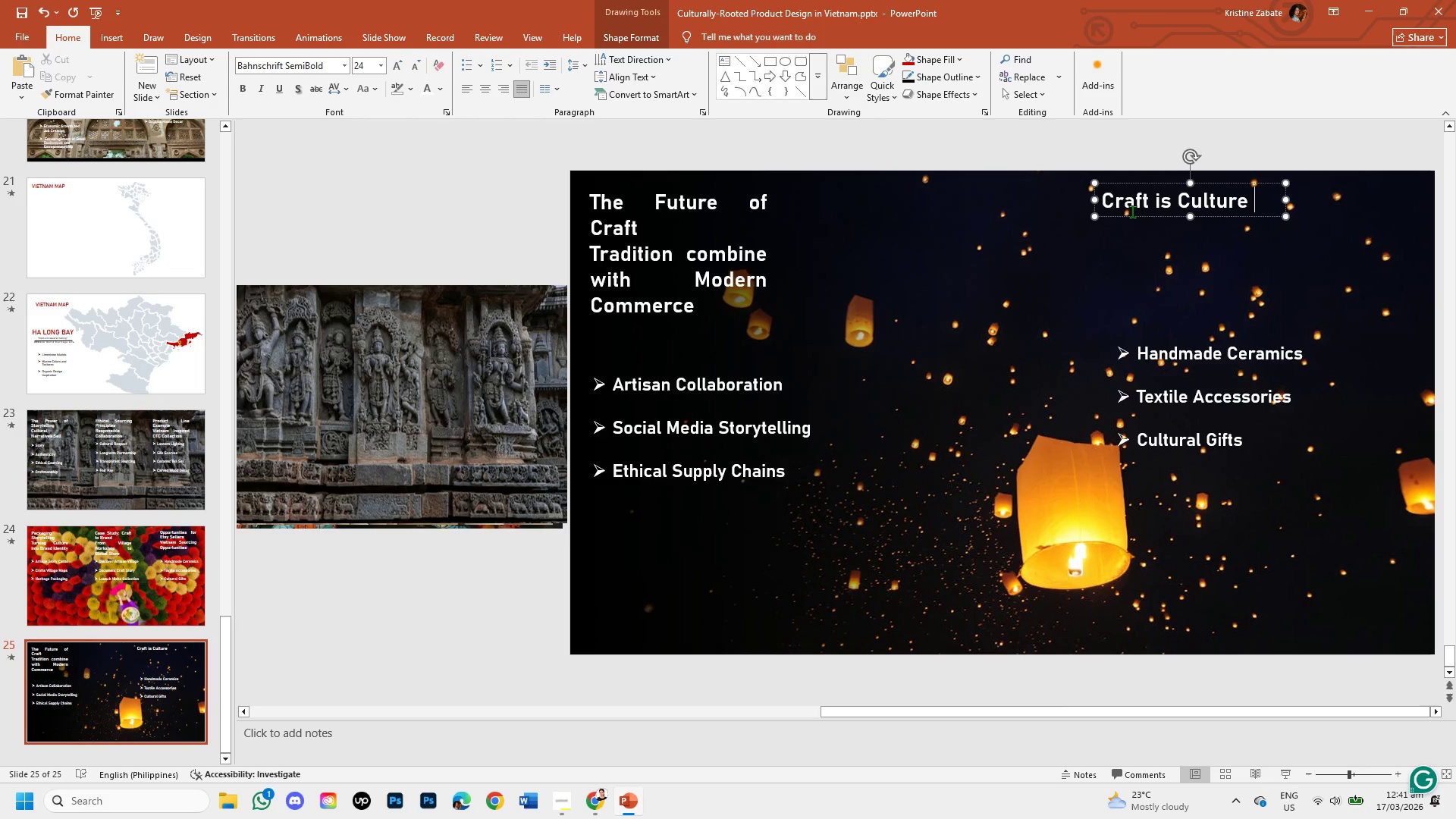 
left_click_drag(start_coordinate=[1133, 214], to_coordinate=[1162, 263])
 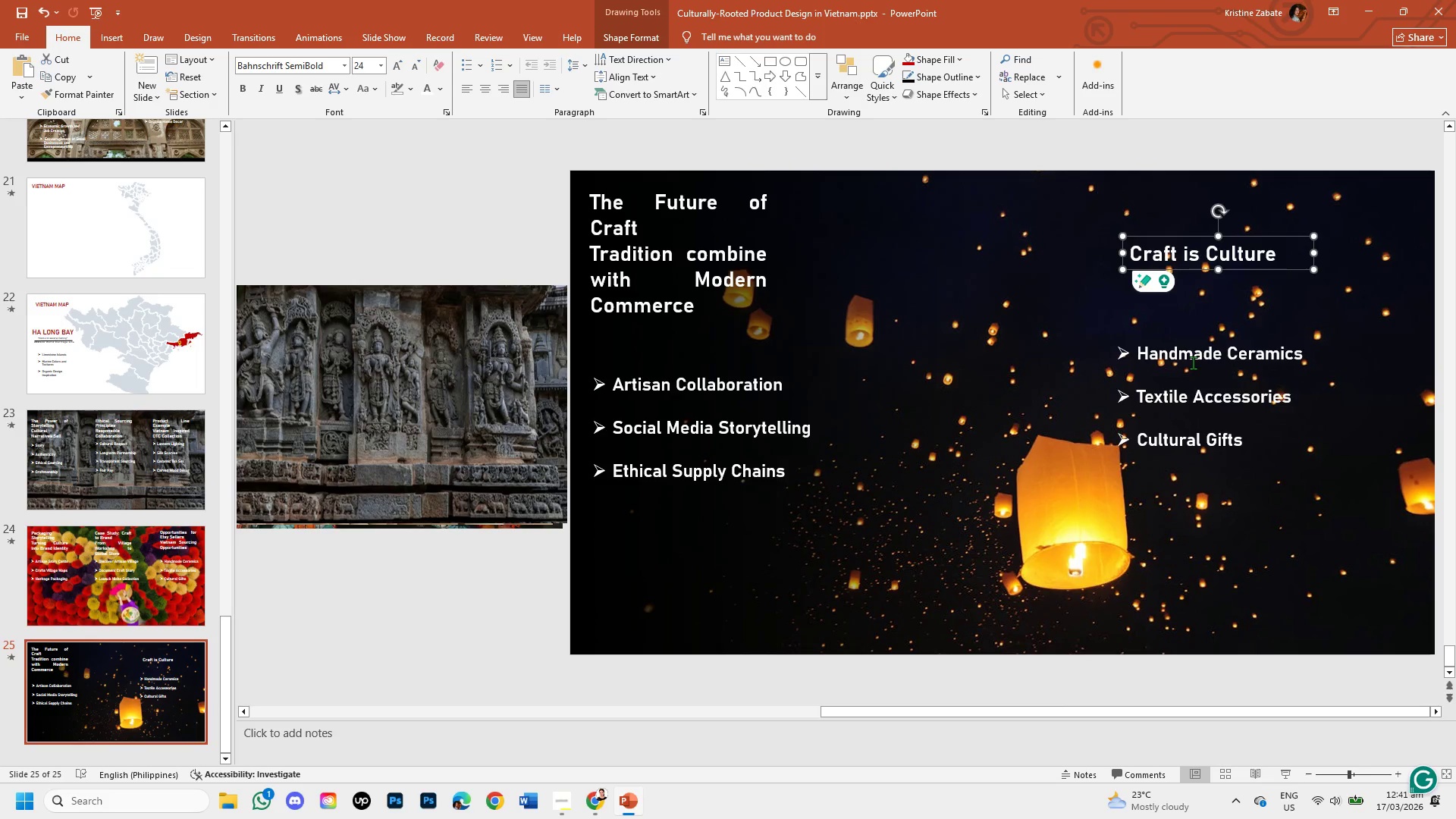 
left_click([1193, 362])
 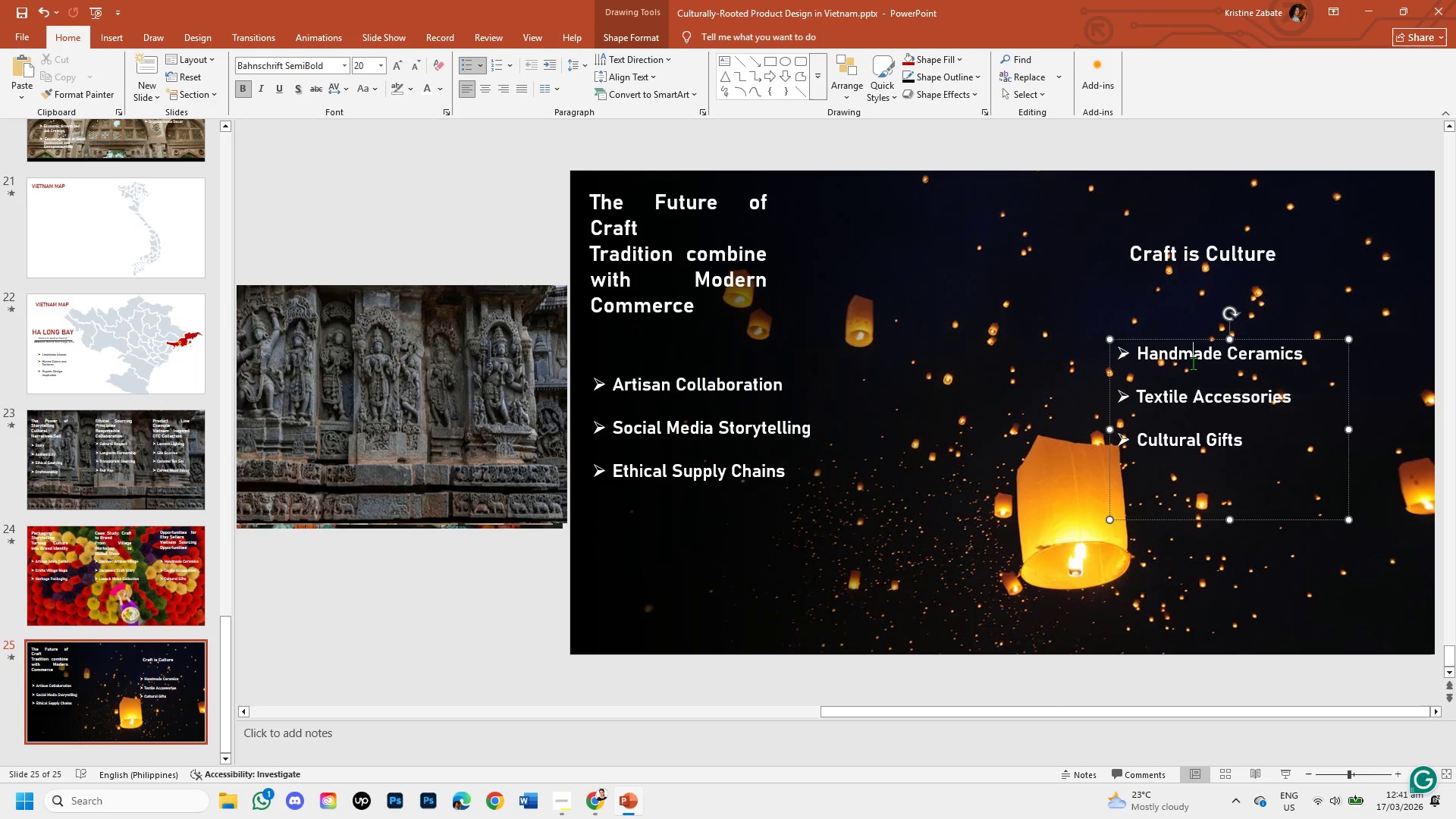 
wait(6.23)
 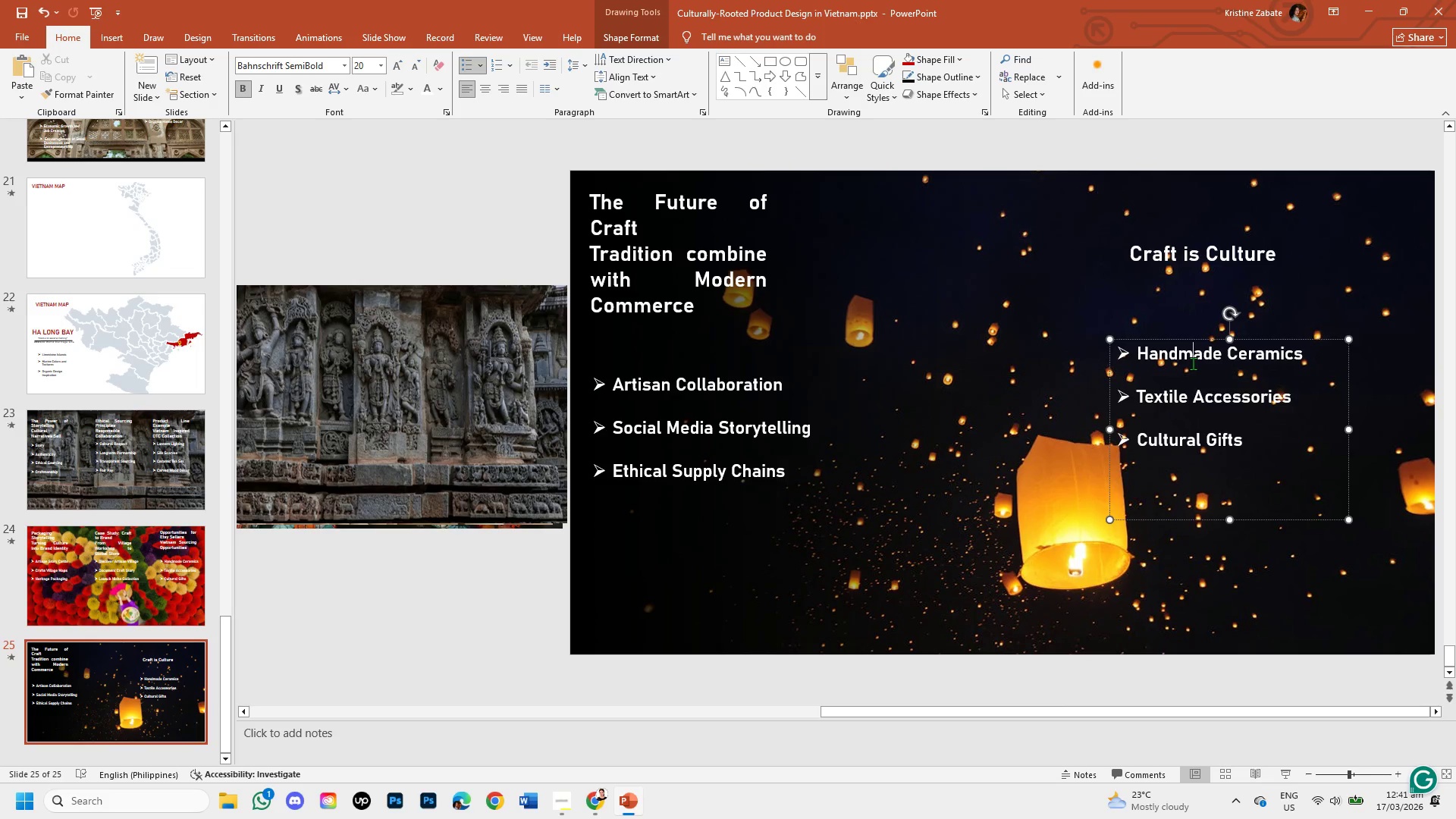 
left_click_drag(start_coordinate=[1248, 449], to_coordinate=[1203, 358])
 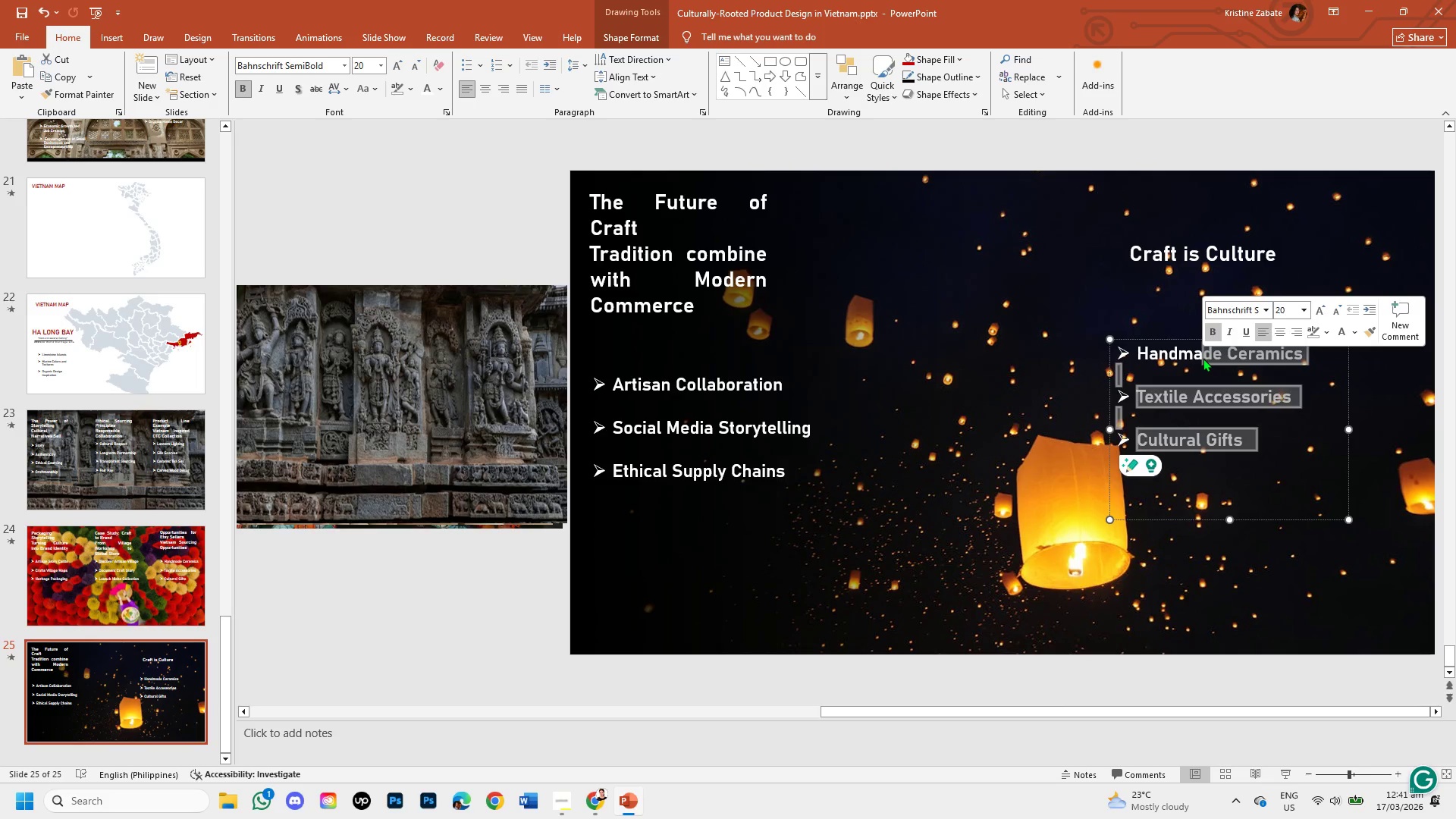 
key(Backspace)
 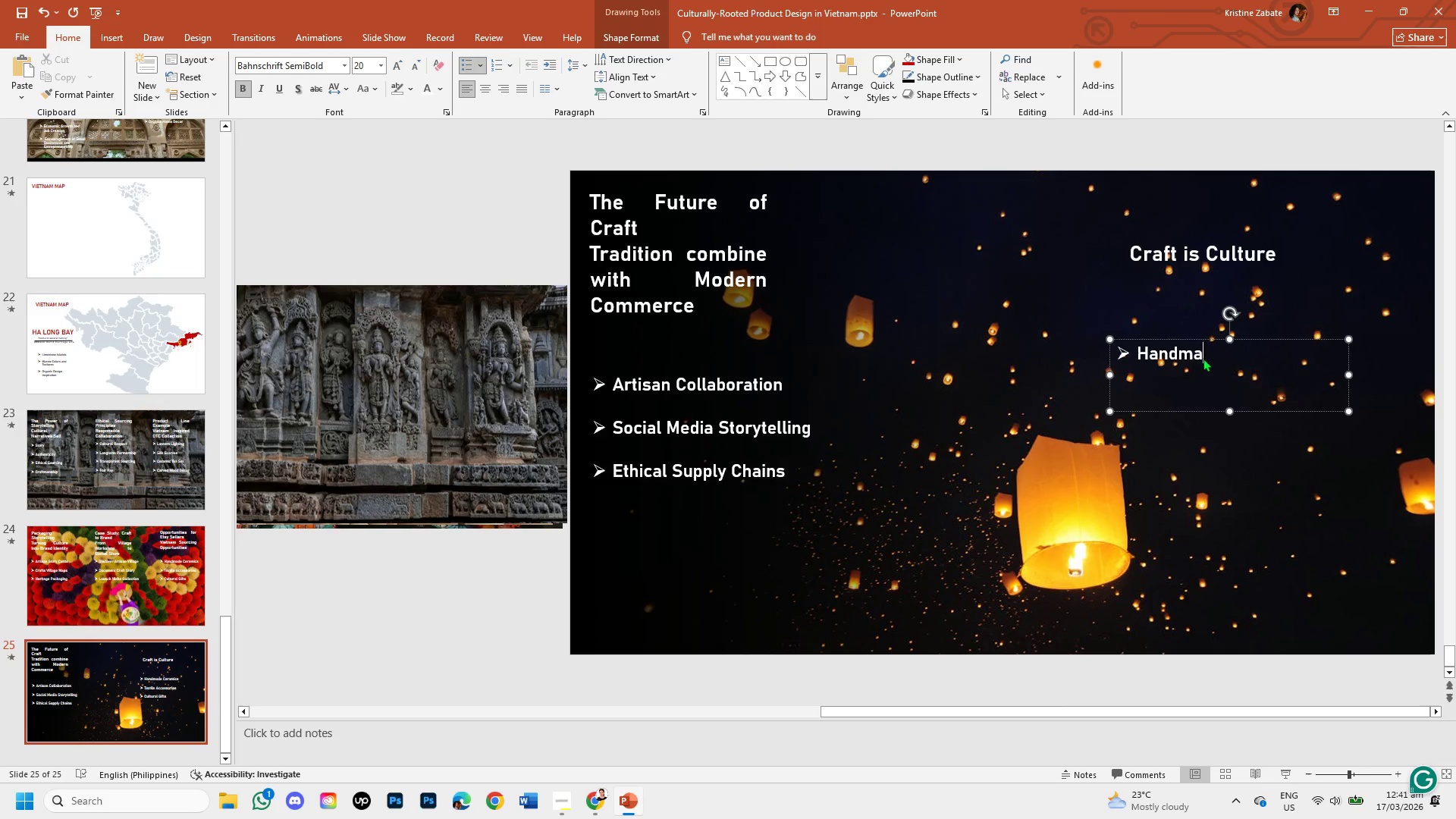 
key(Backspace)
 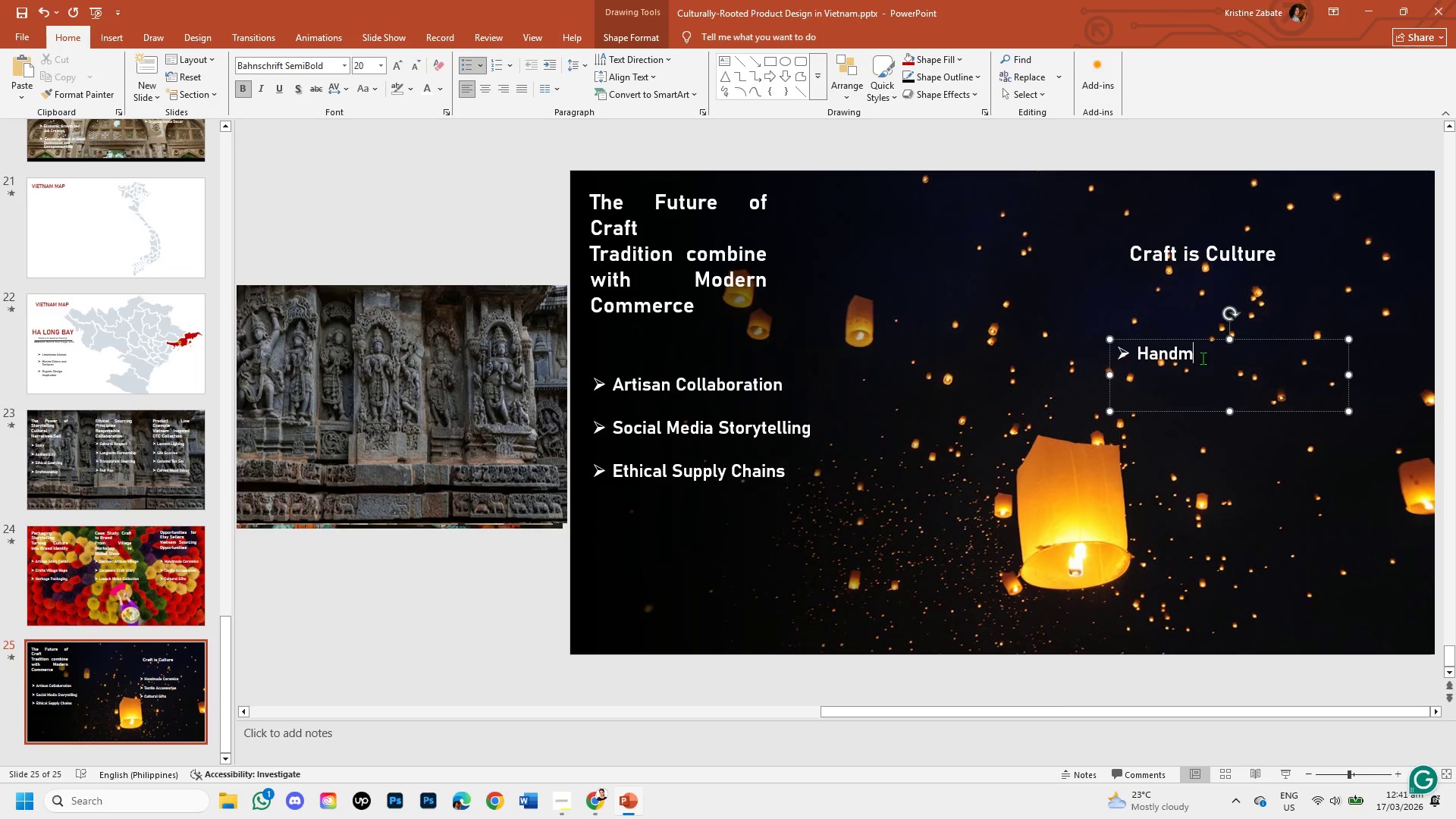 
hold_key(key=Backspace, duration=0.61)
 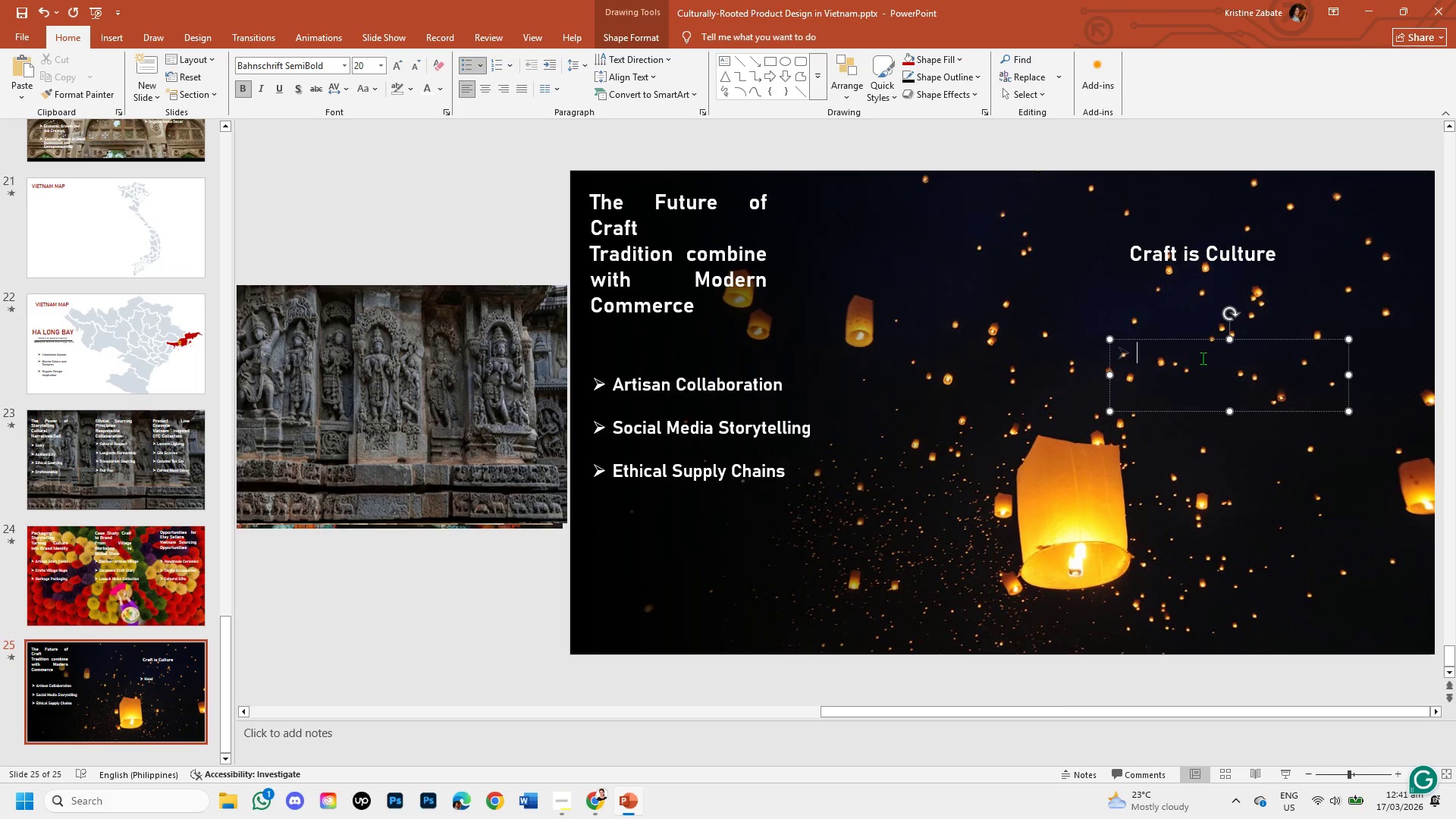 
key(Backspace)
 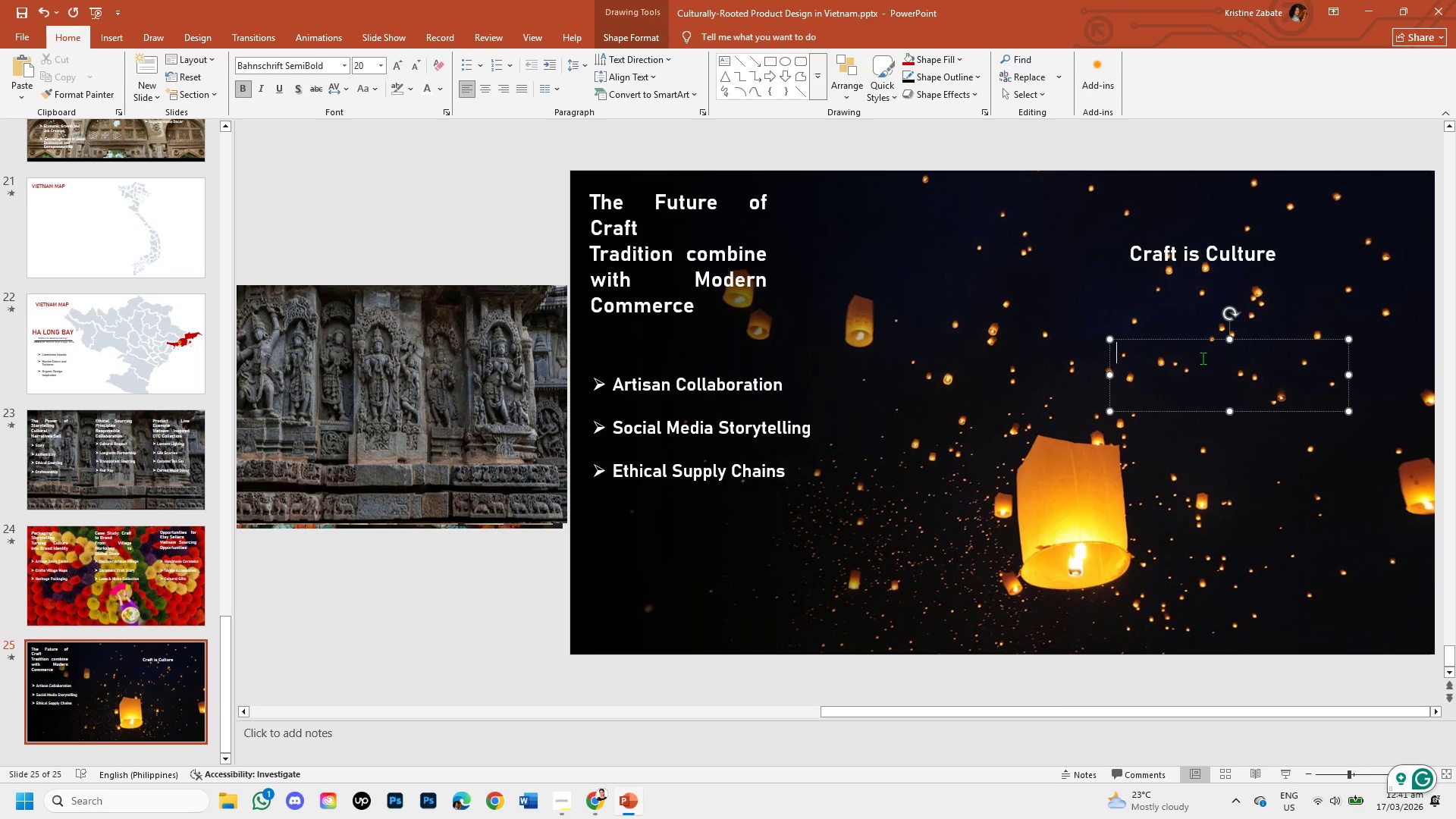 
key(Control+Z)
 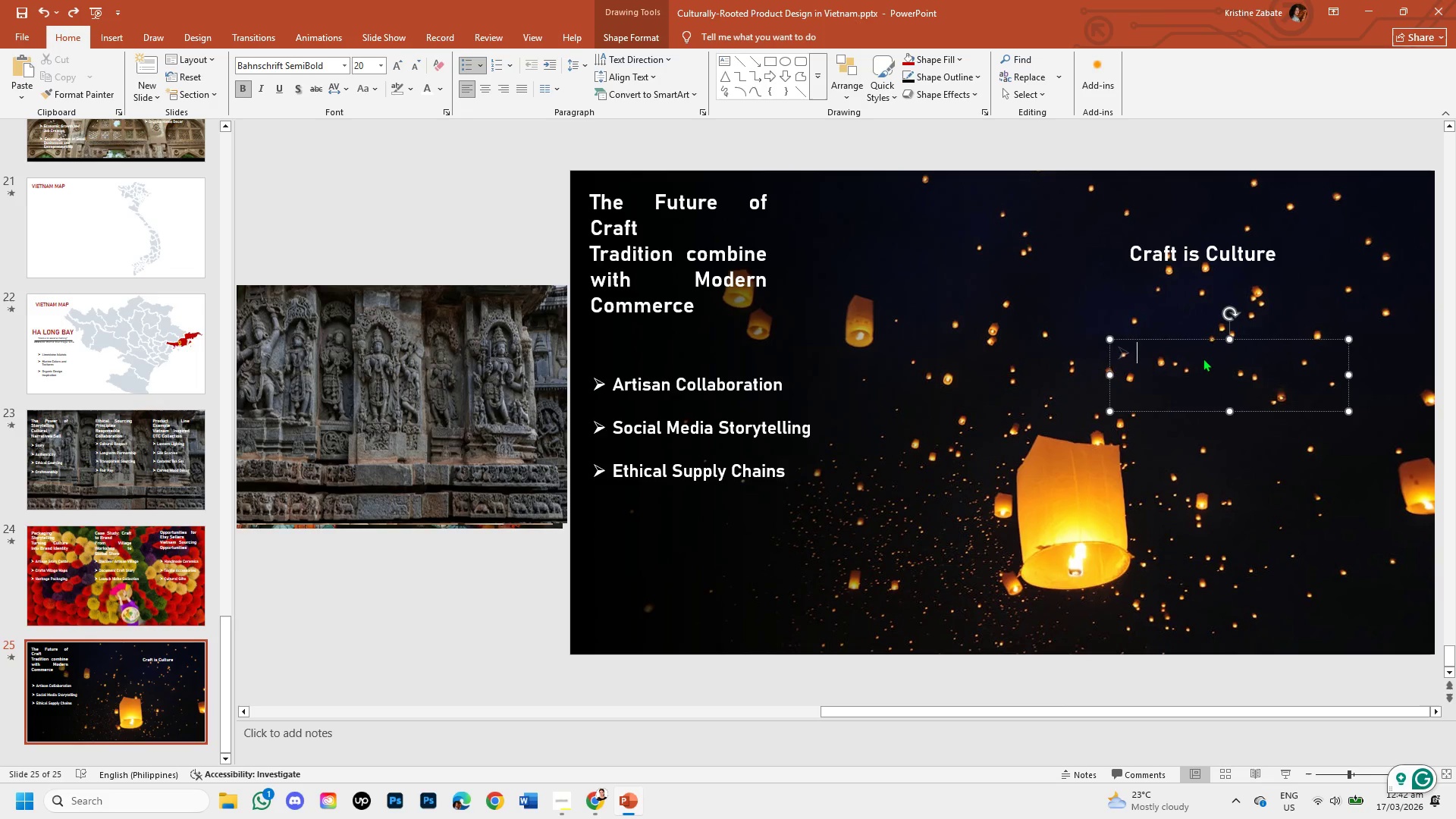 
wait(6.45)
 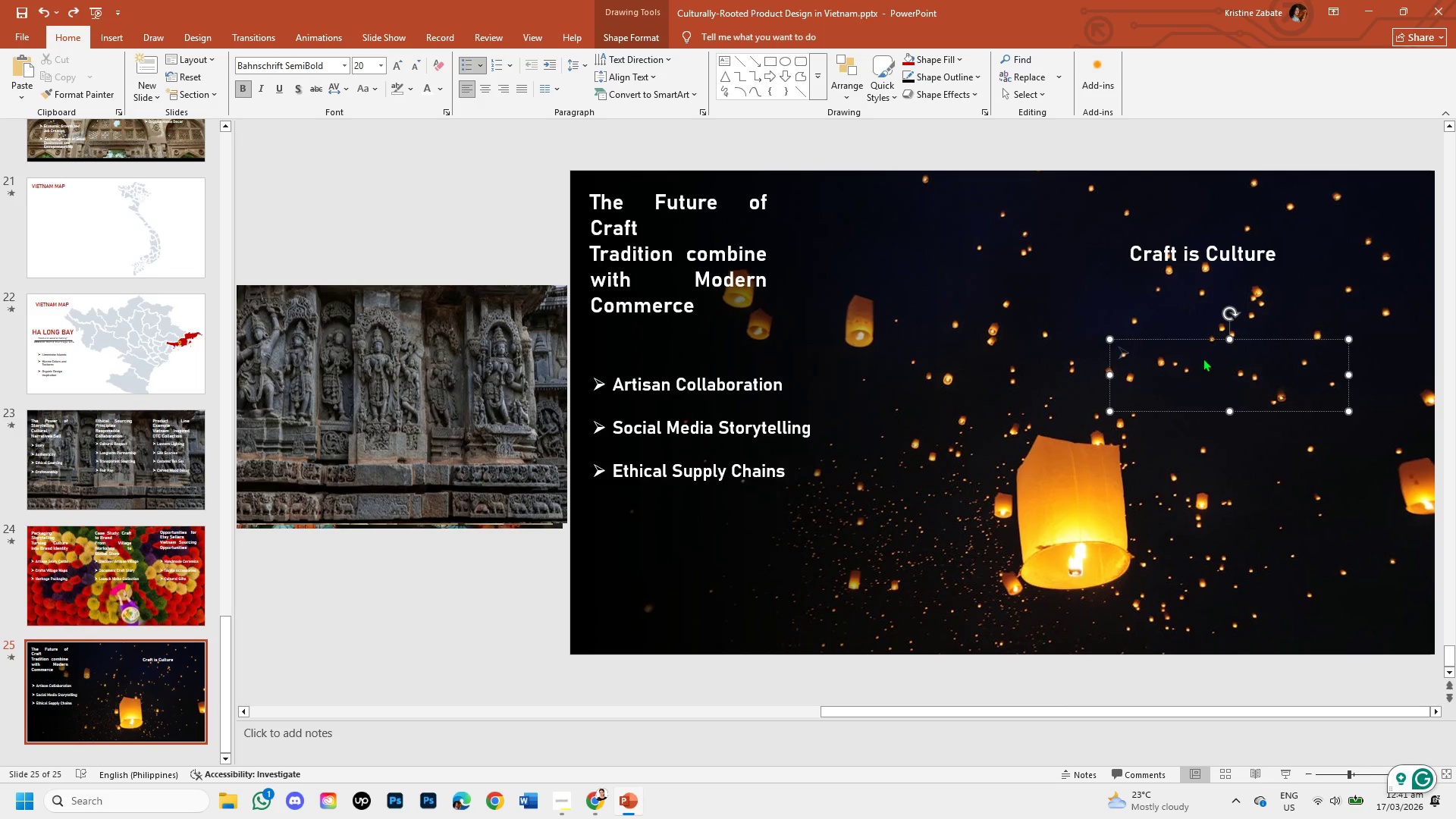 
key(CapsLock)
 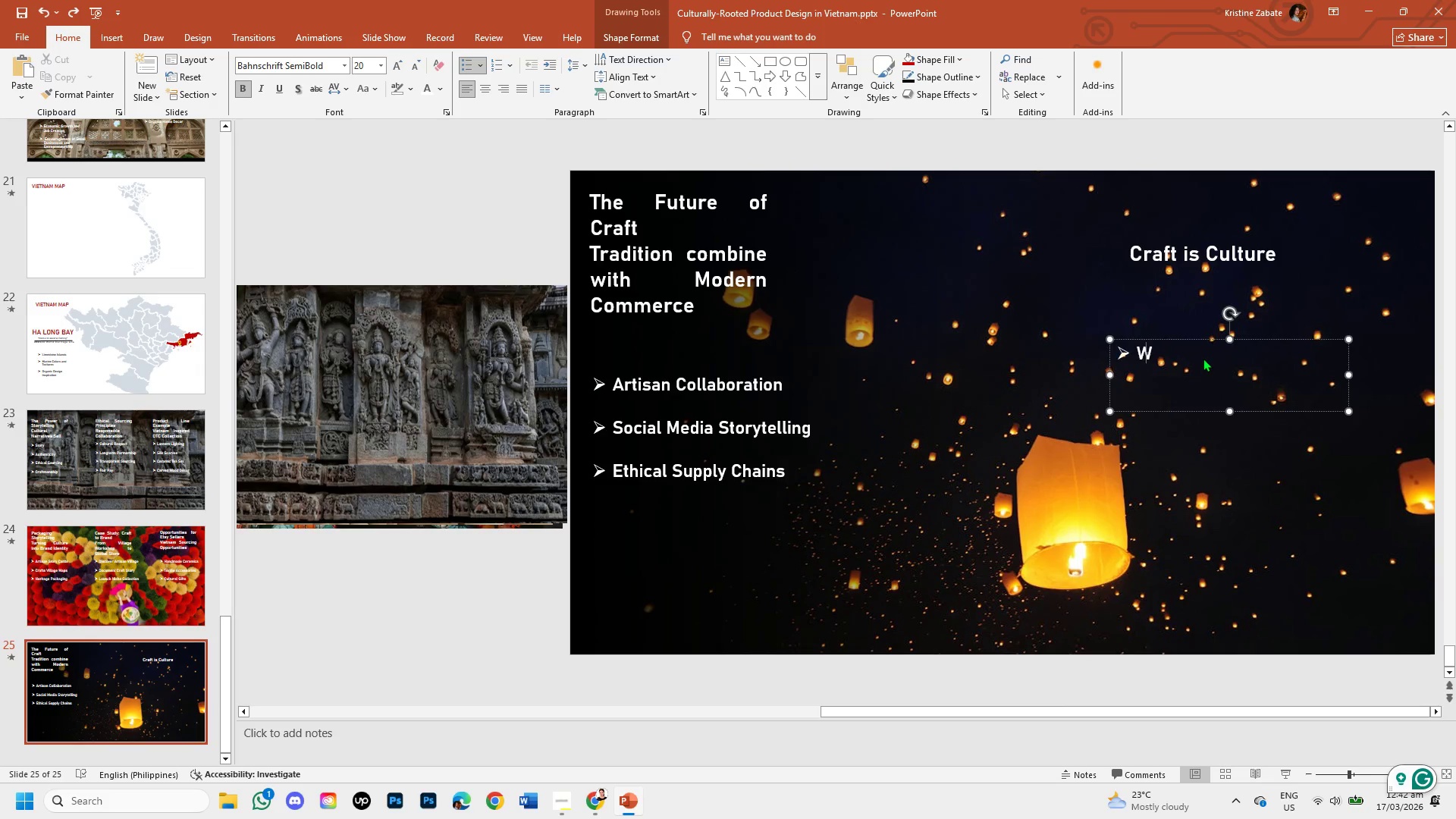 
key(W)
 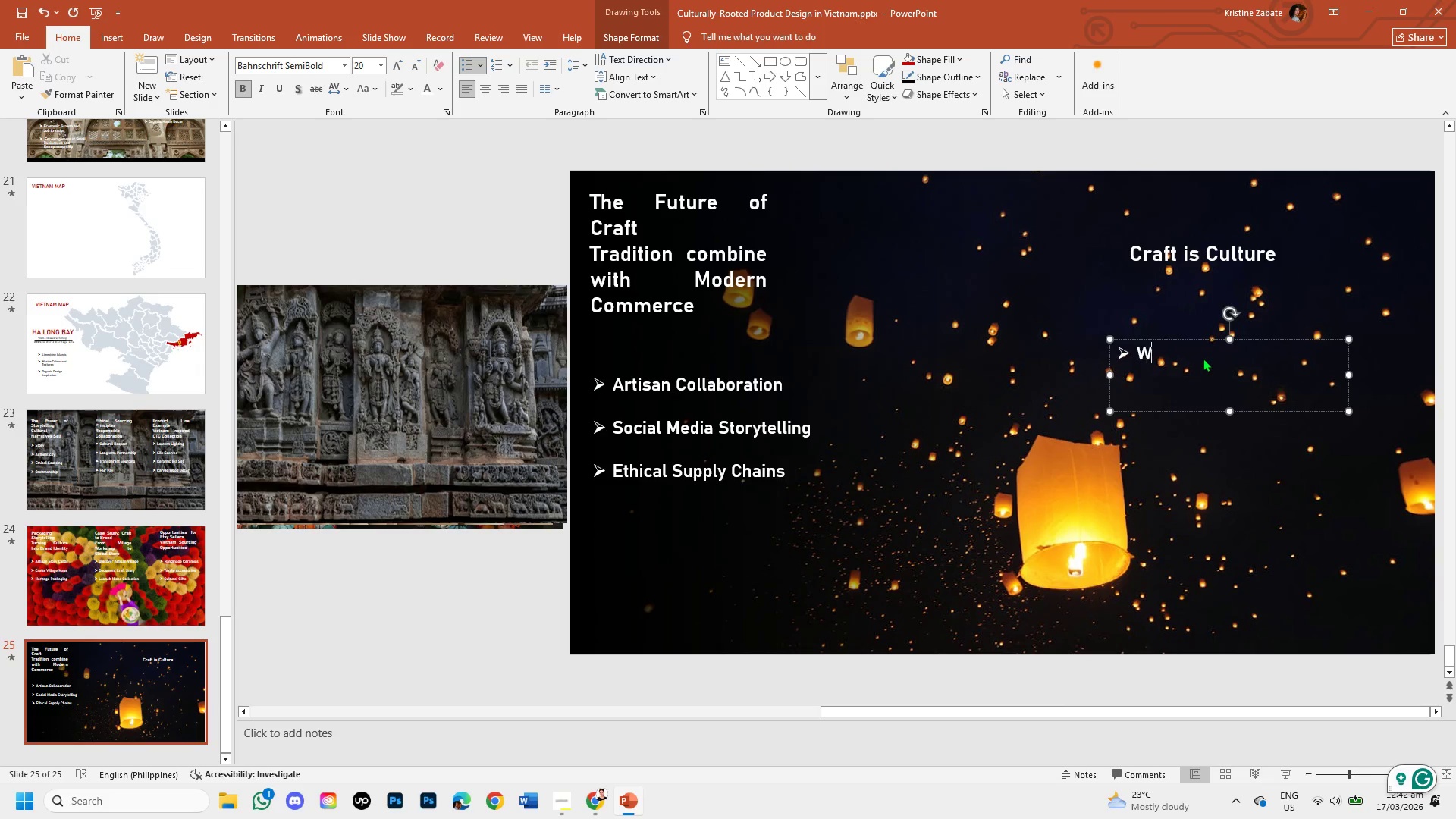 
key(CapsLock)
 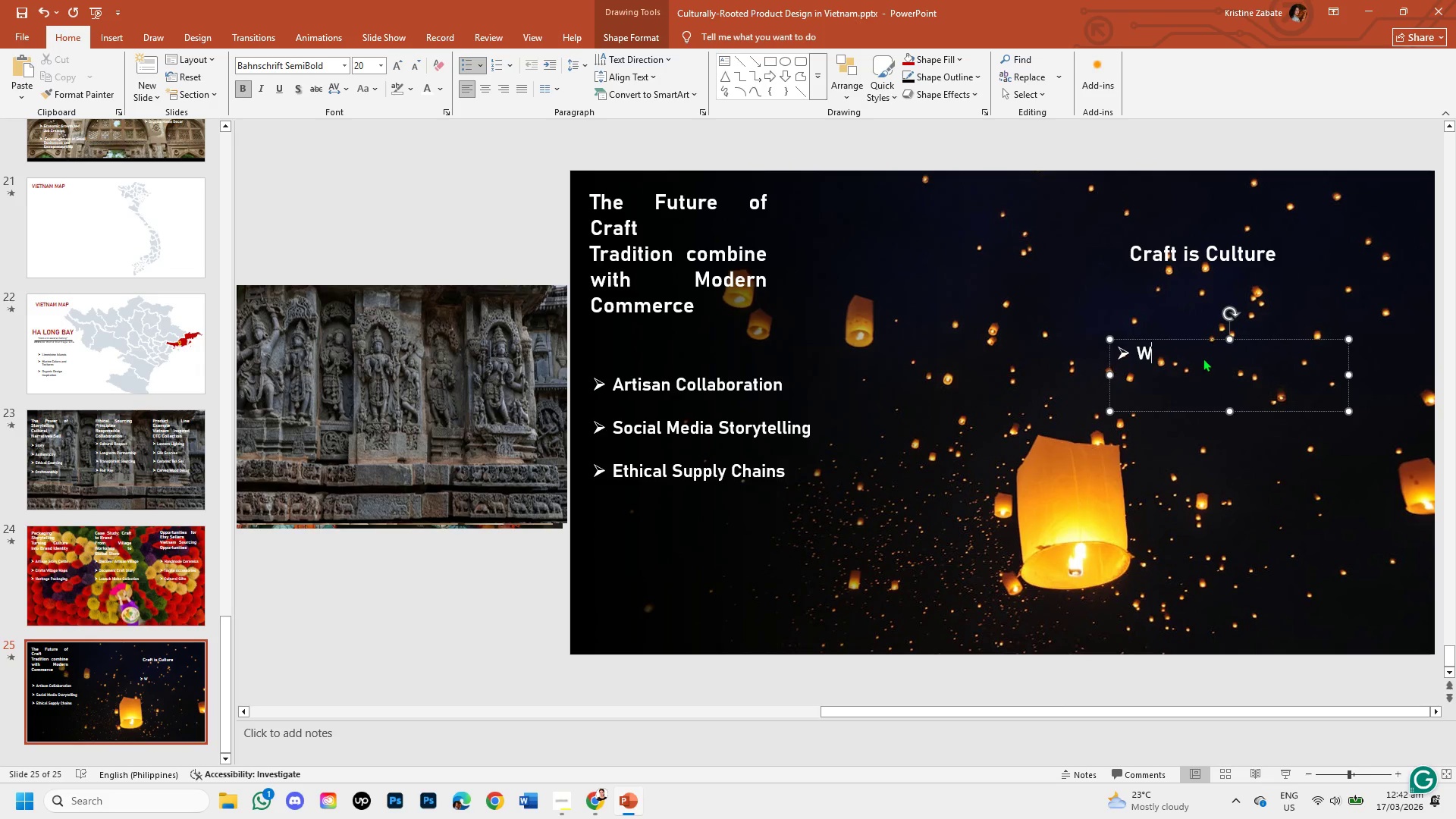 
wait(16.33)
 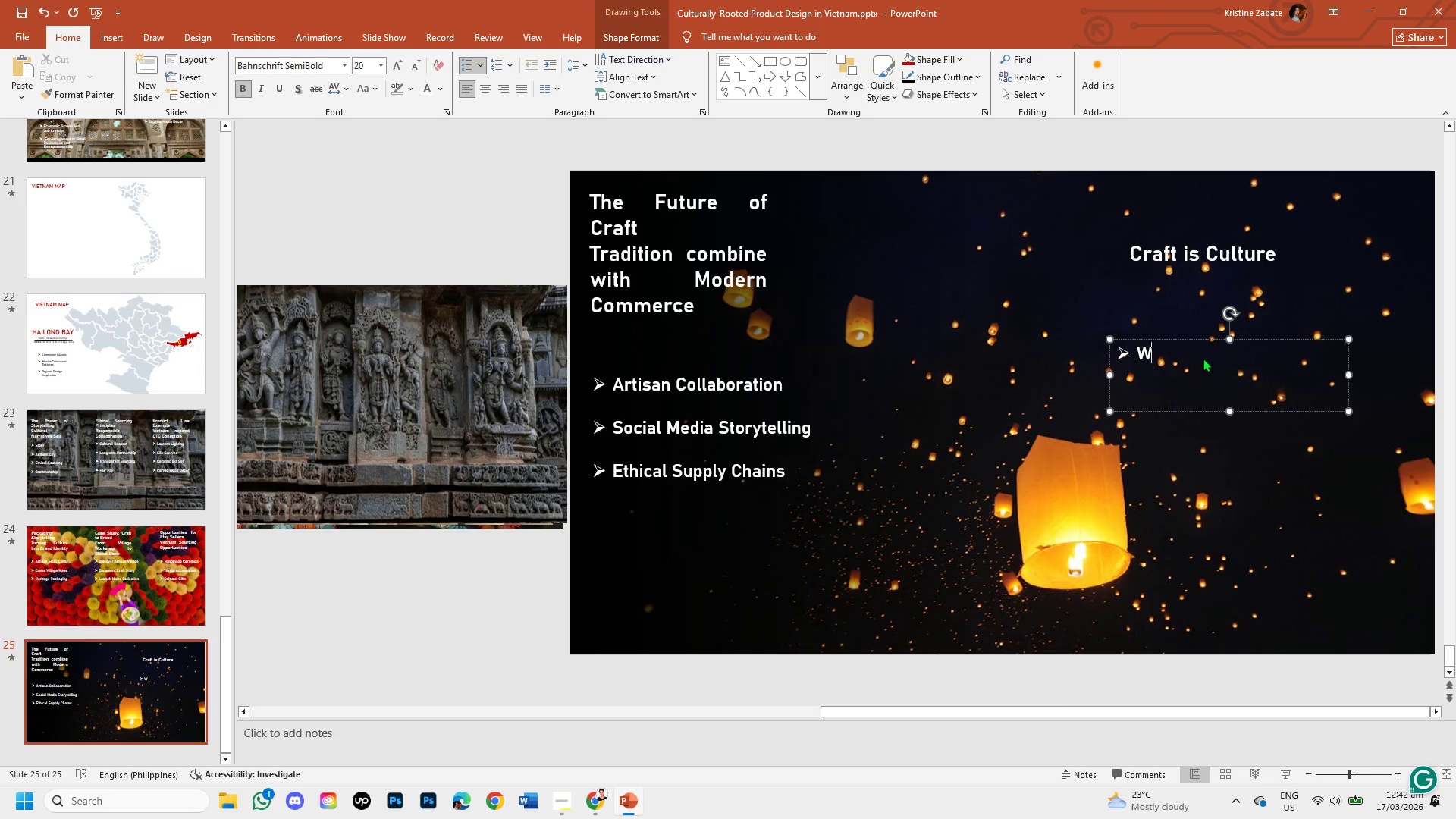 
type(hen we source products from artisans,)
 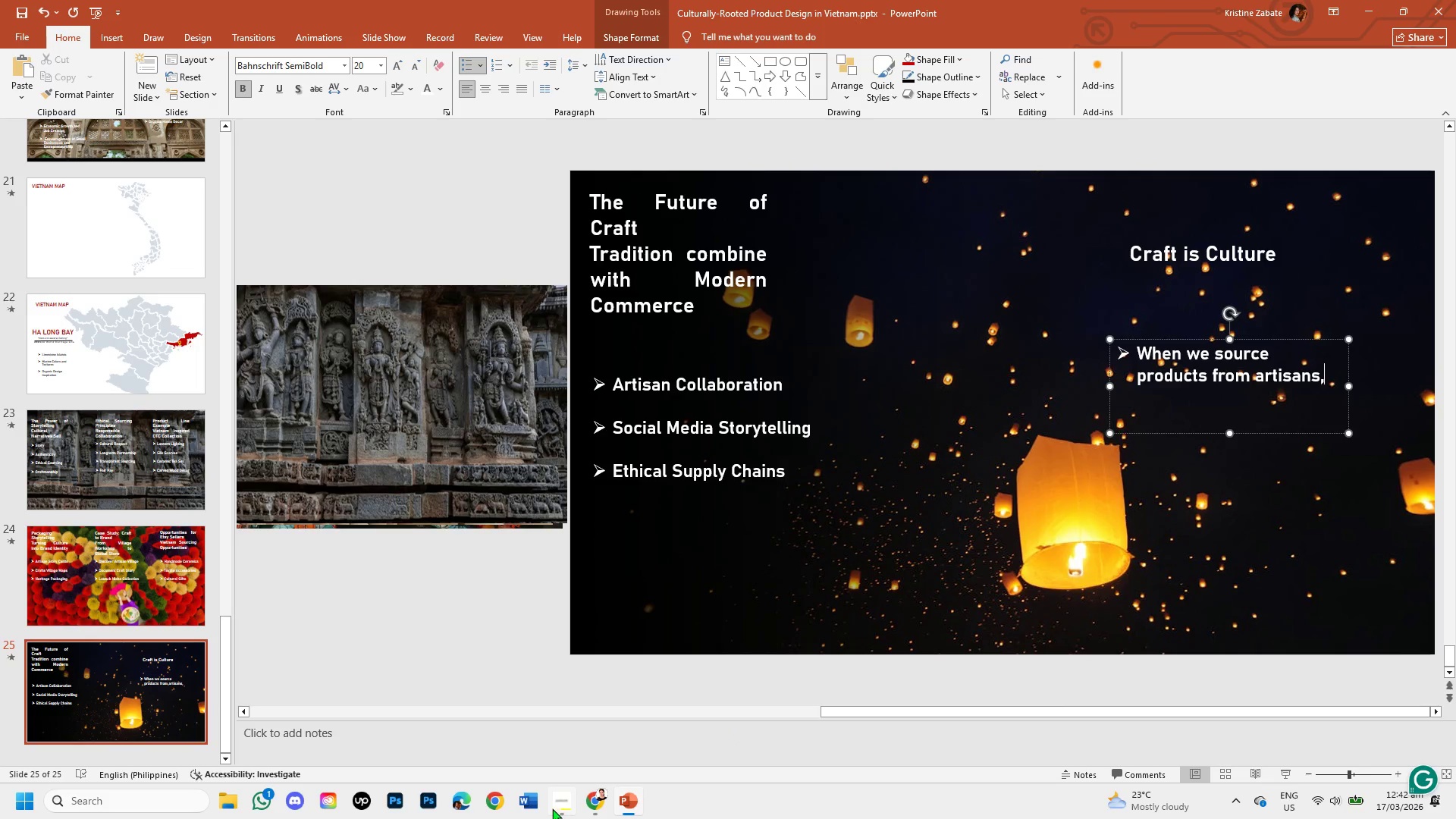 
left_click([549, 808])